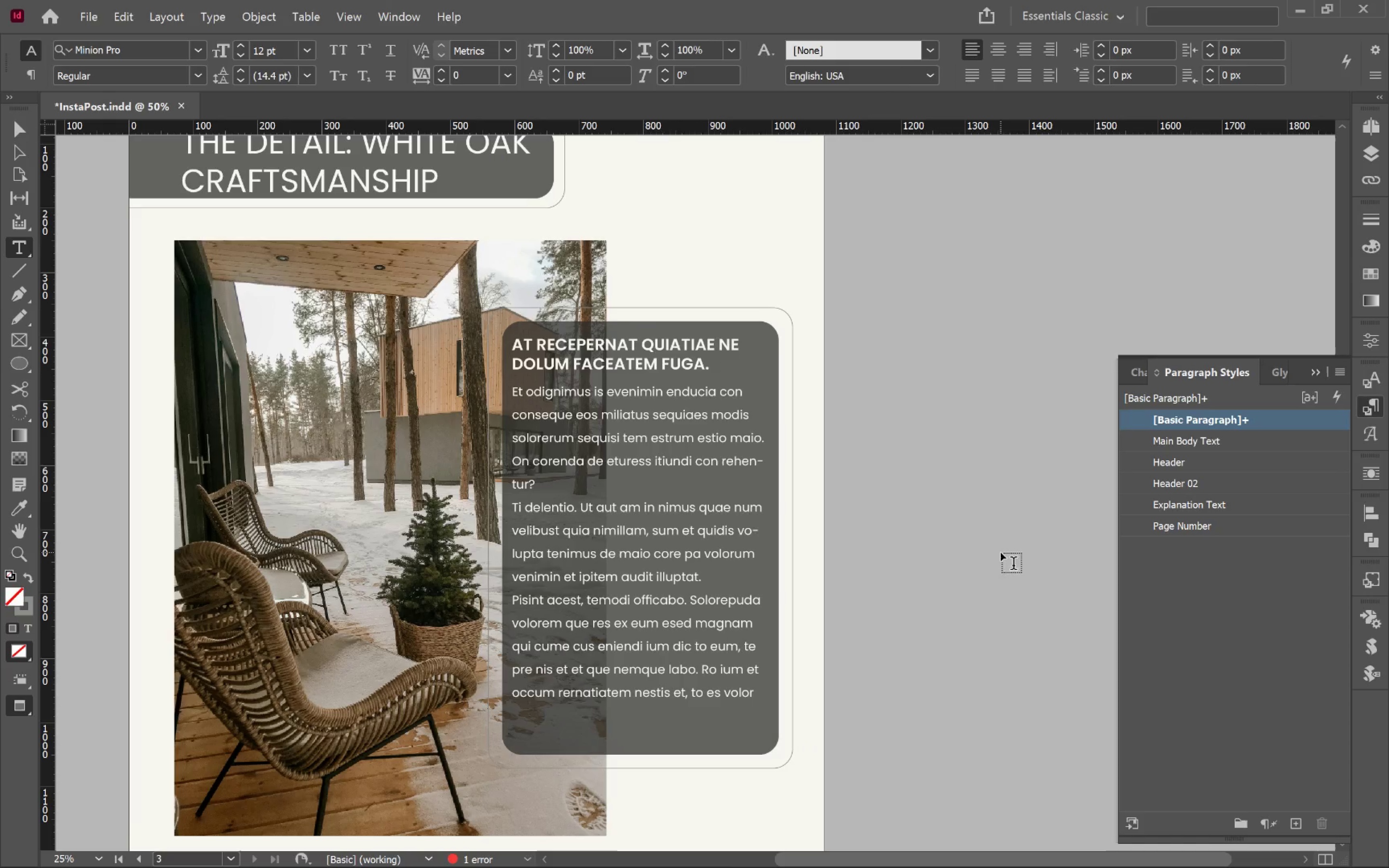 
key(V)
 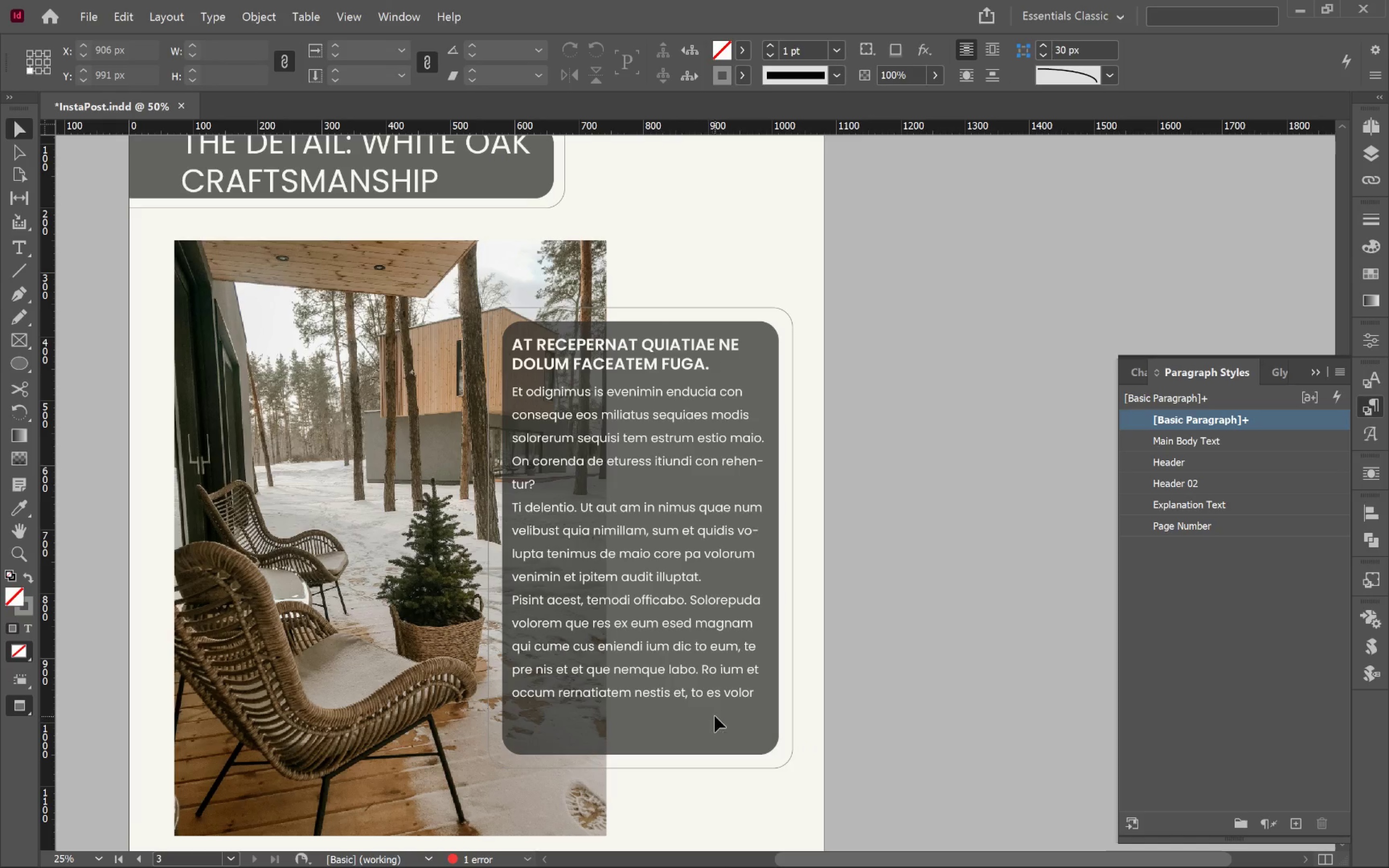 
left_click([690, 737])
 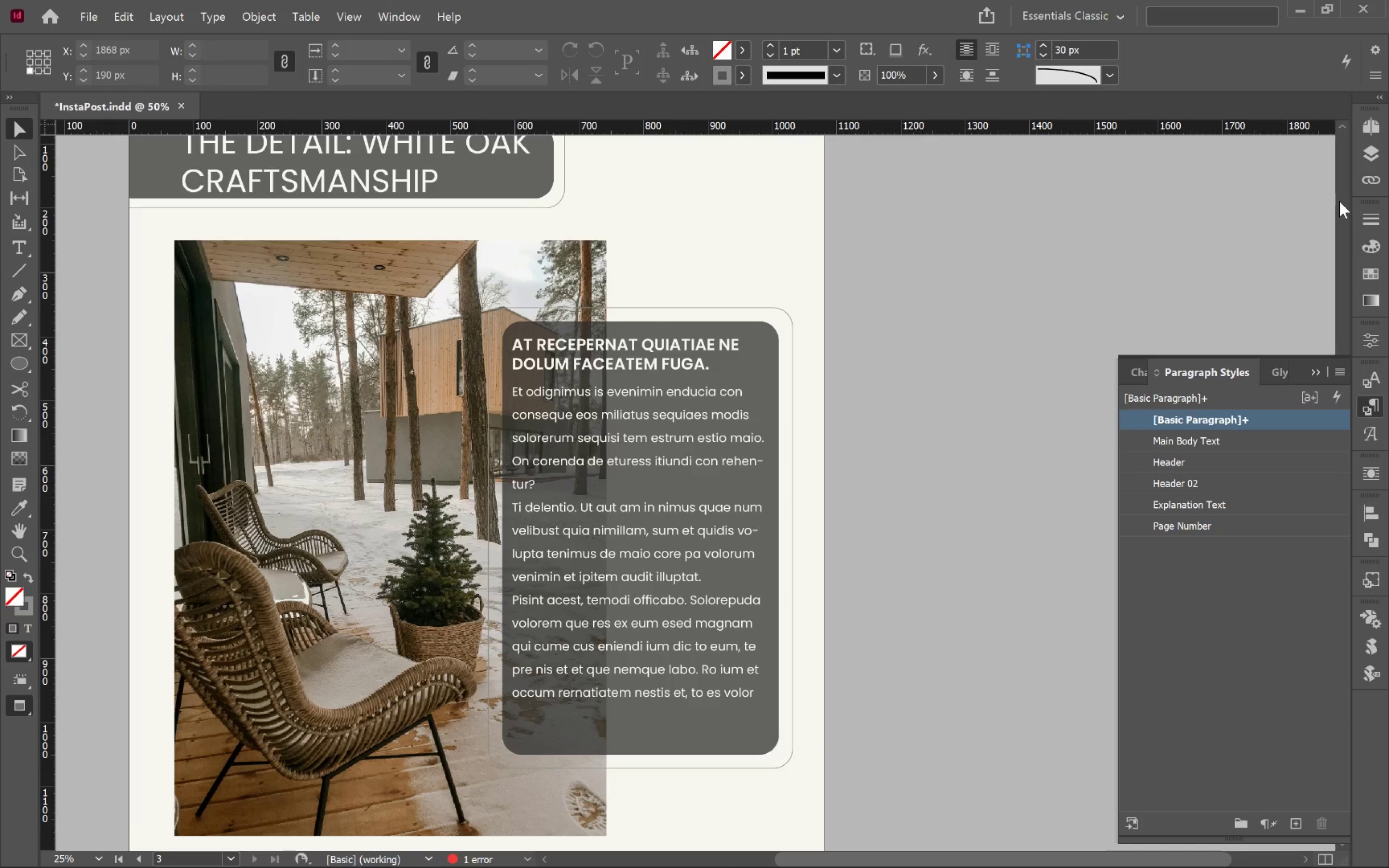 
left_click([1375, 162])
 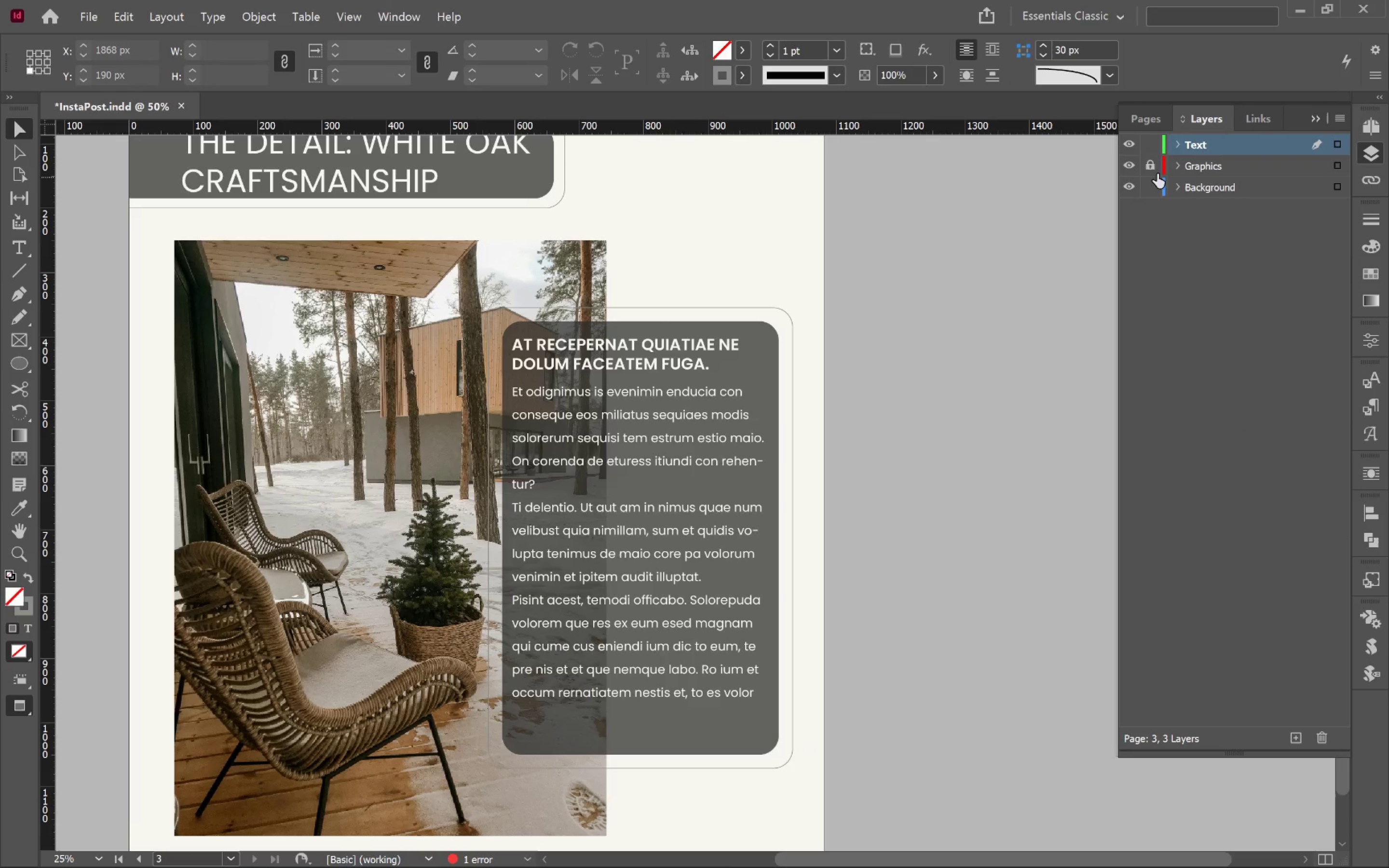 
left_click([1149, 167])
 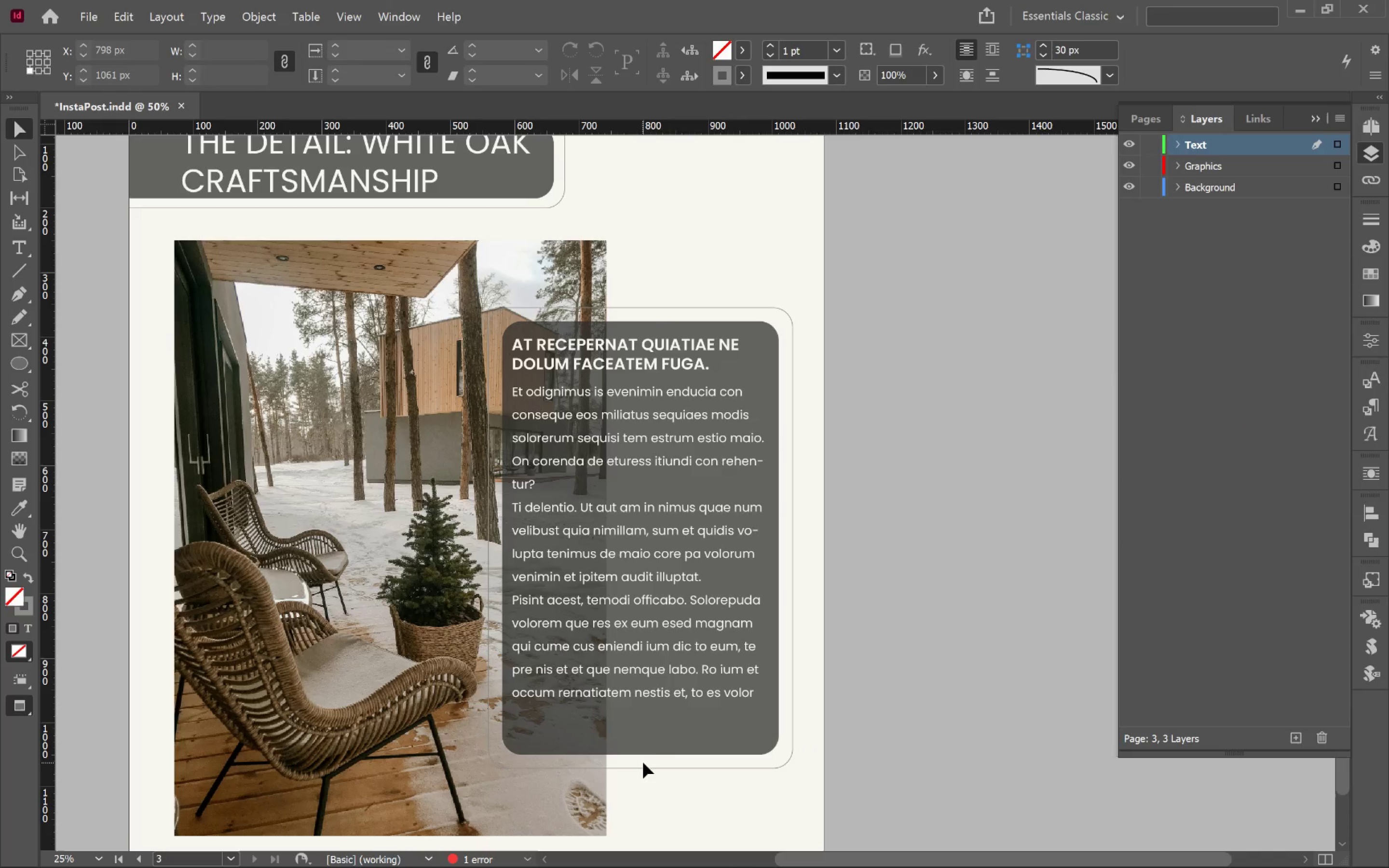 
left_click([649, 746])
 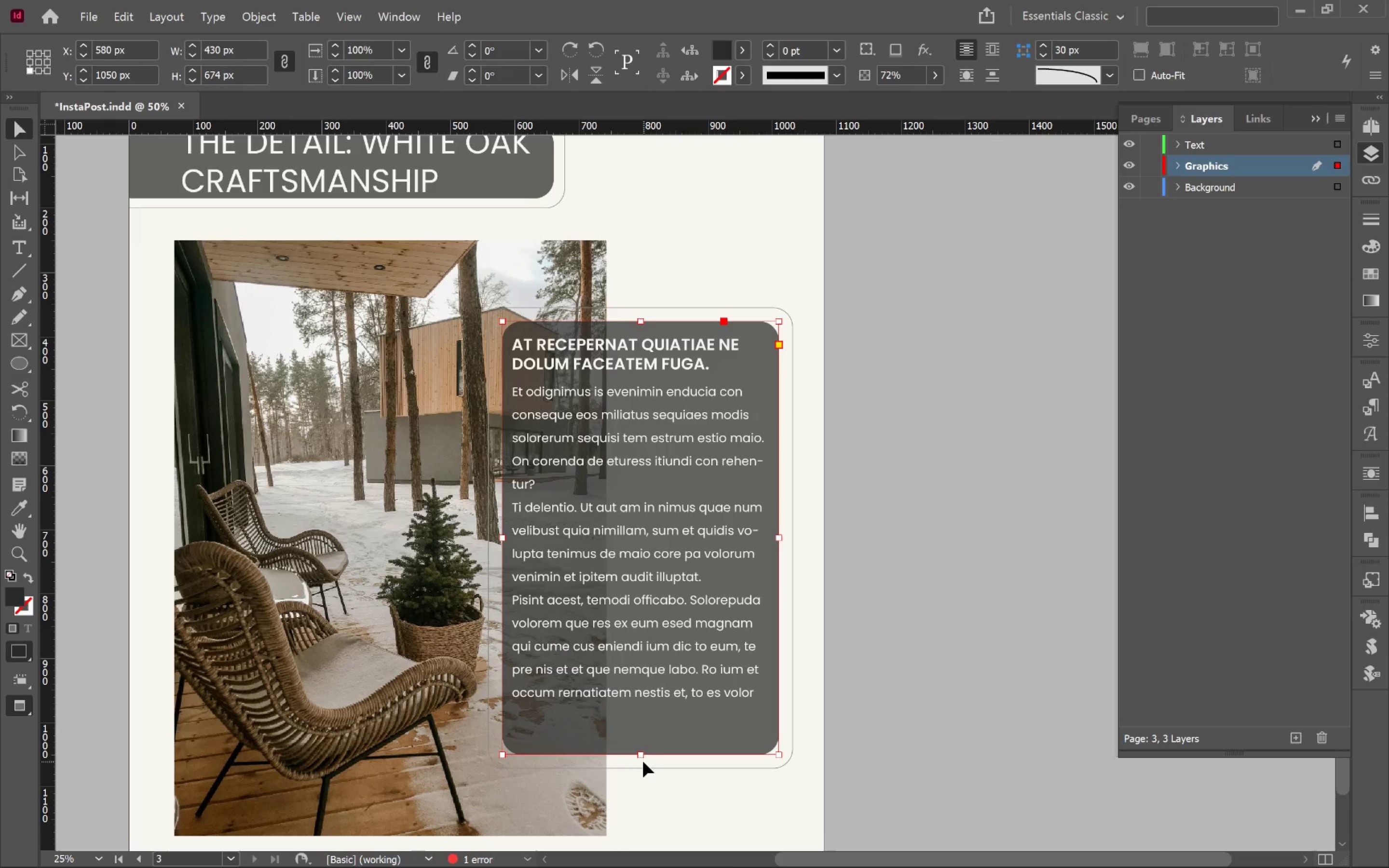 
key(W)
 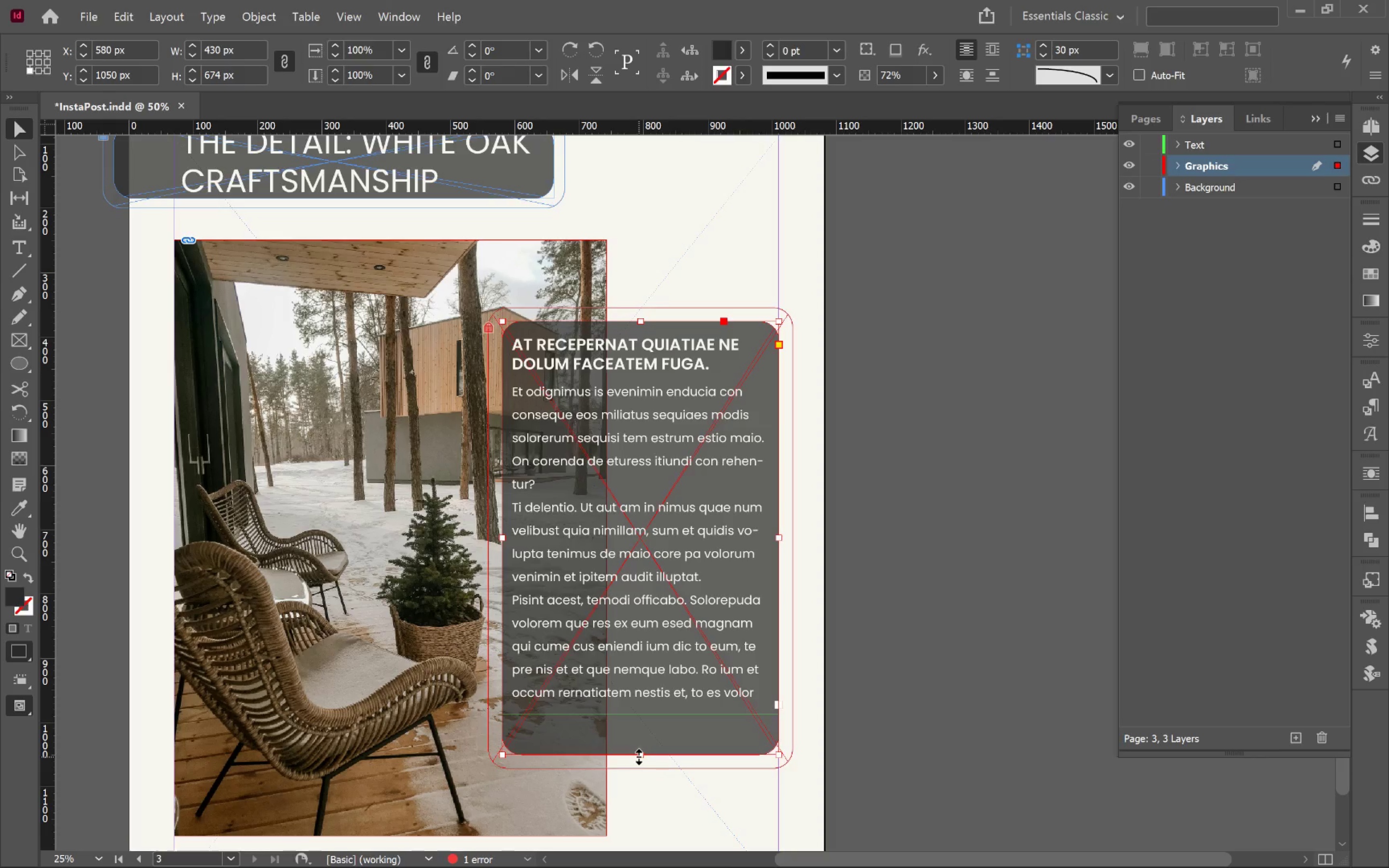 
left_click_drag(start_coordinate=[639, 757], to_coordinate=[647, 718])
 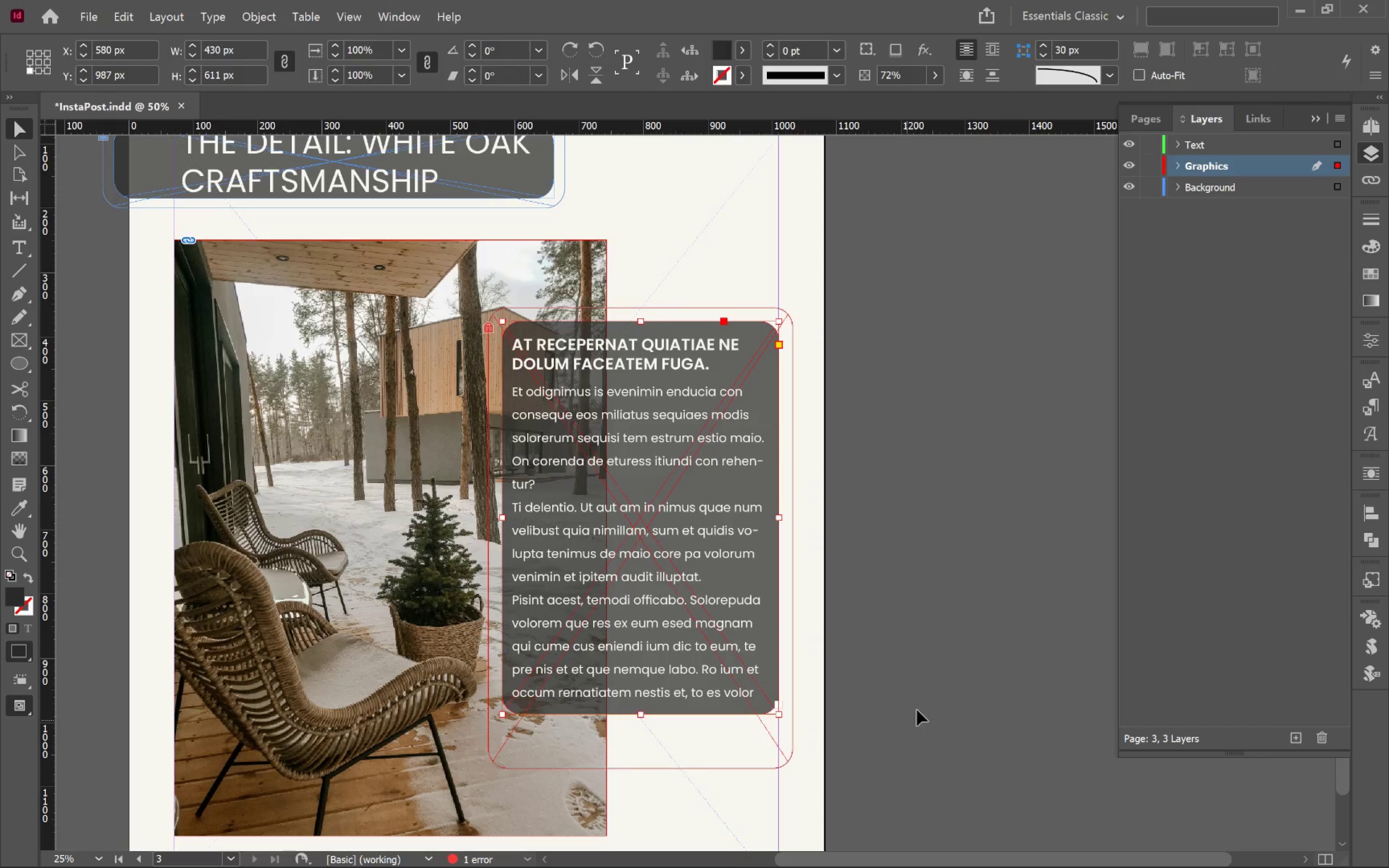 
left_click([926, 704])
 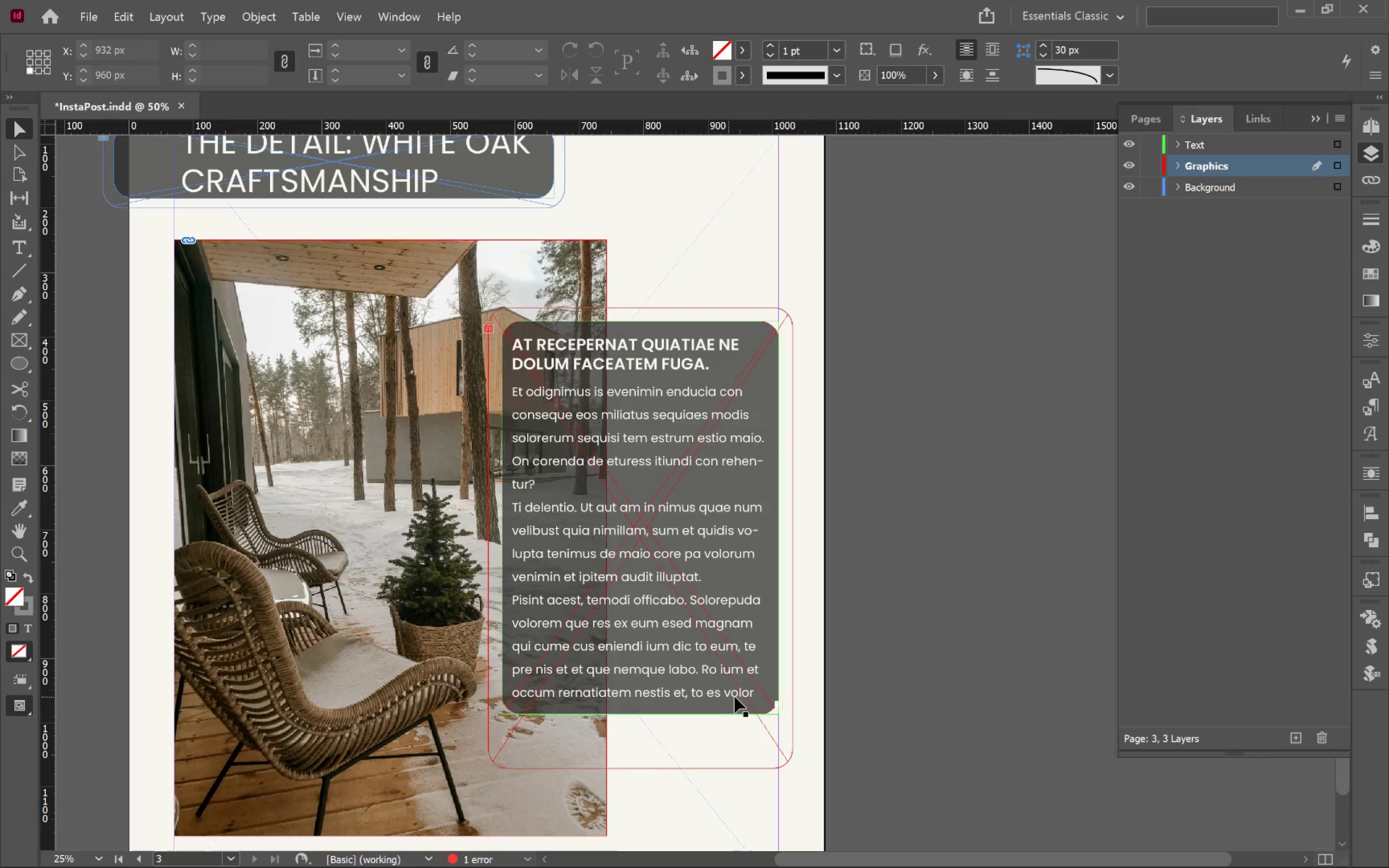 
double_click([737, 695])
 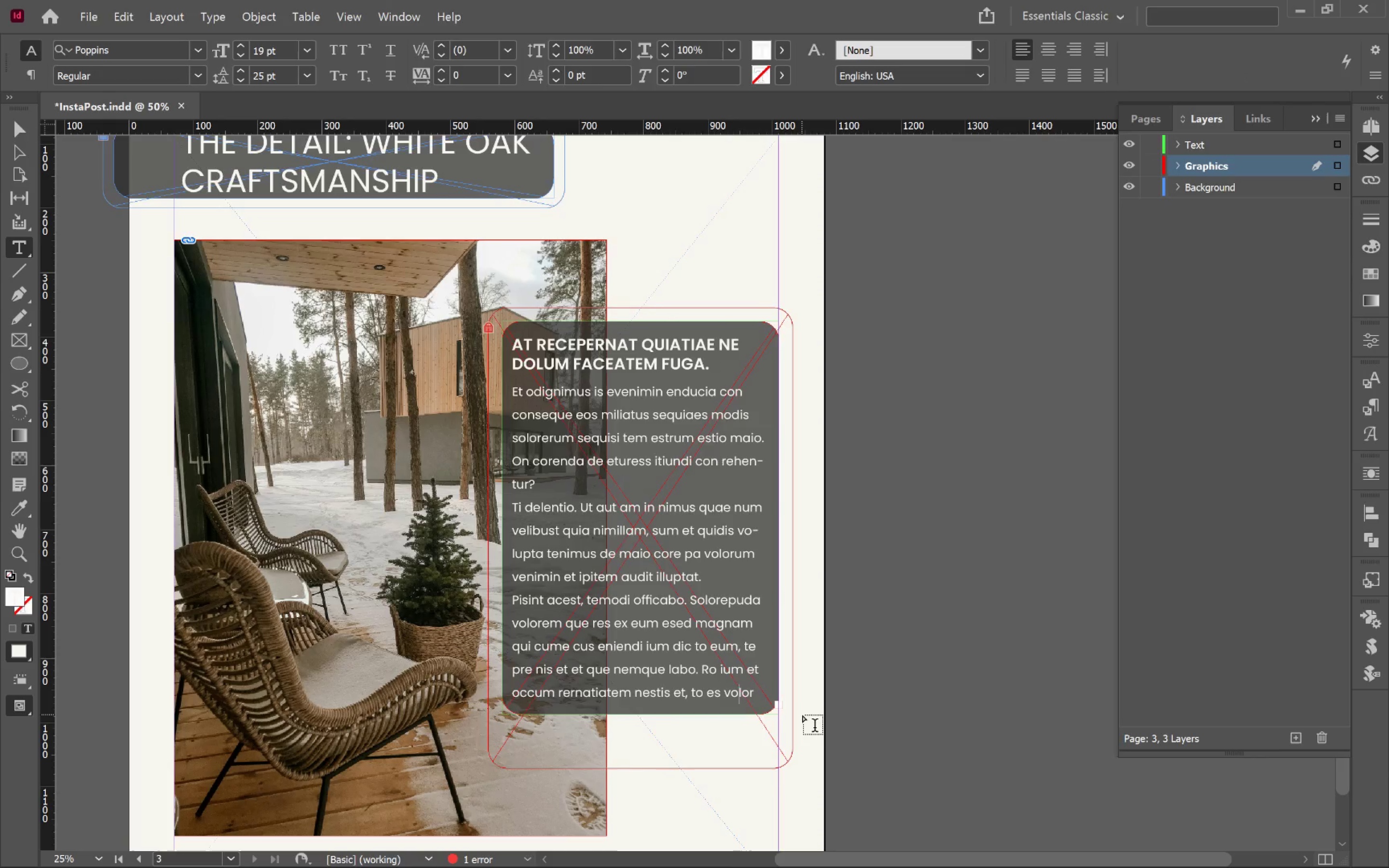 
key(ArrowRight)
 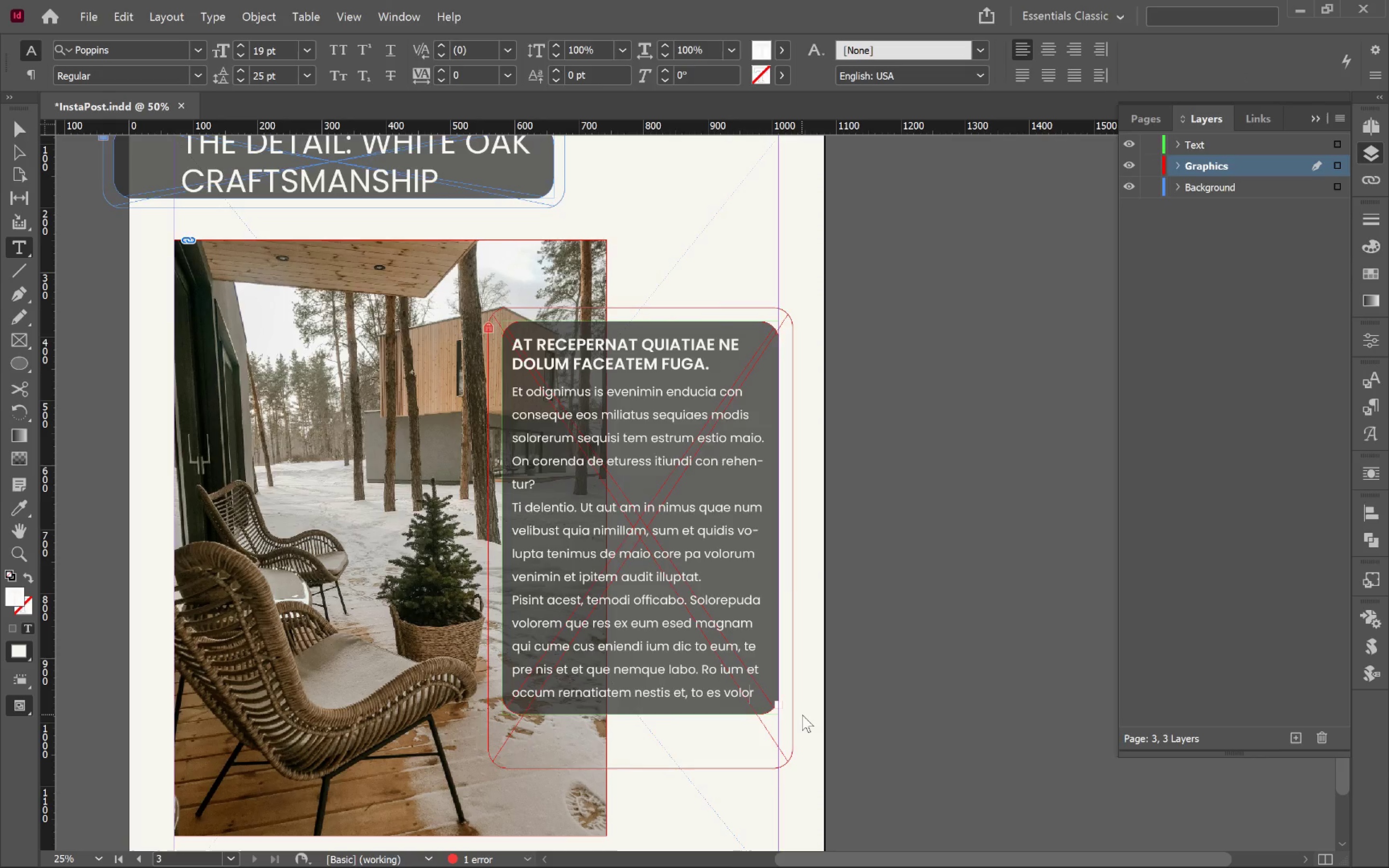 
key(ArrowRight)
 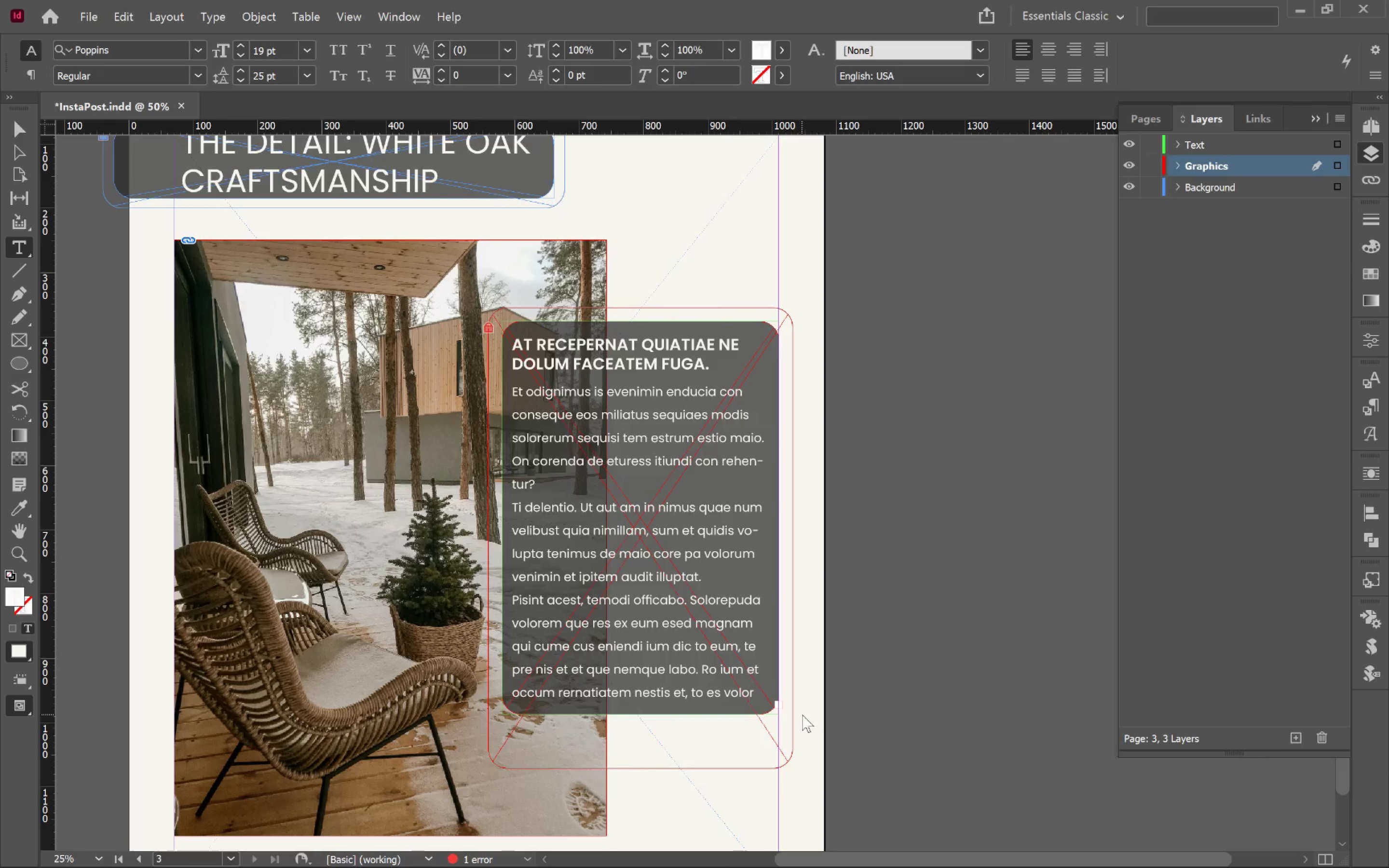 
hold_key(key=ShiftLeft, duration=0.39)
 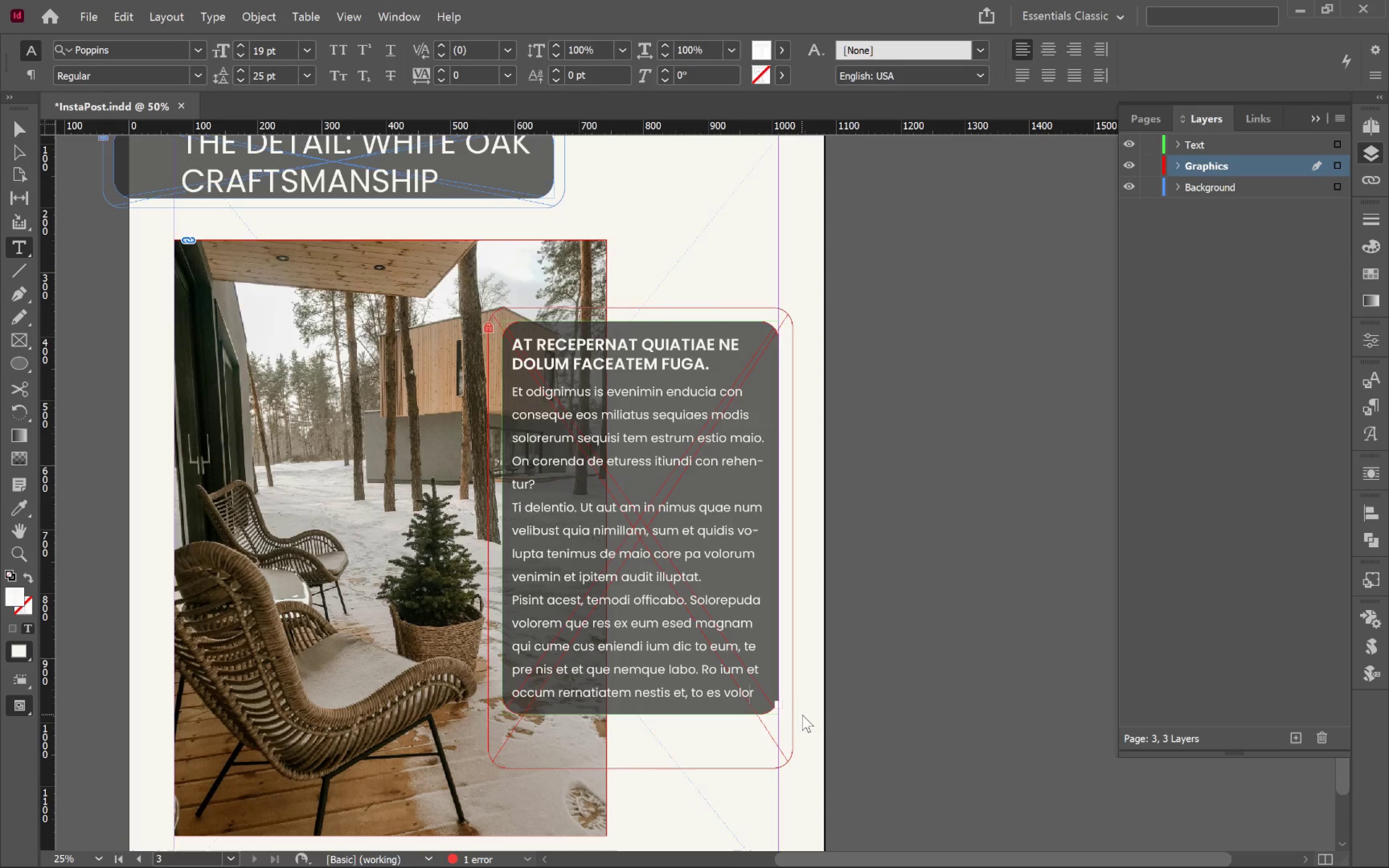 
key(Control+ControlLeft)
 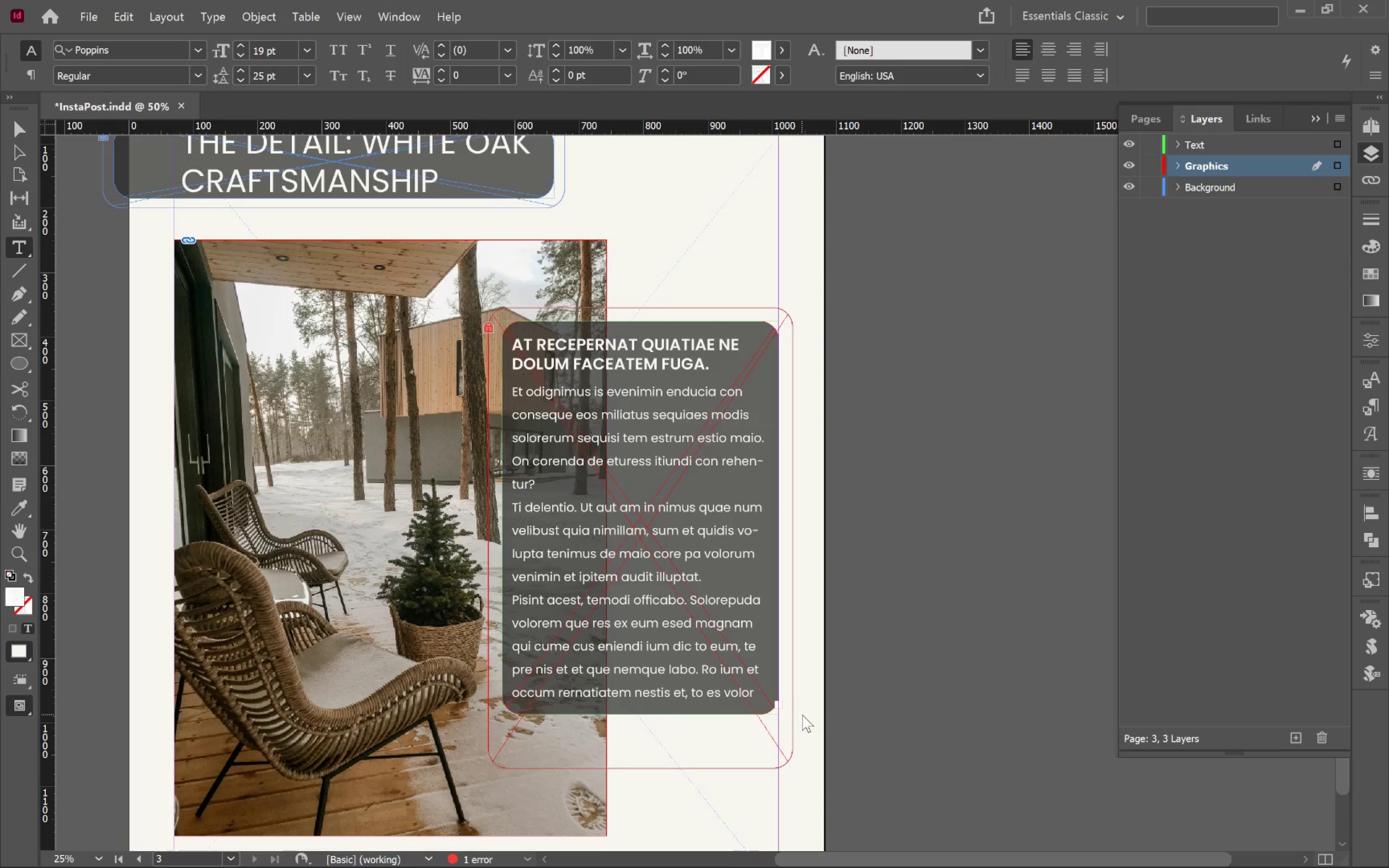 
key(Shift+ArrowDown)
 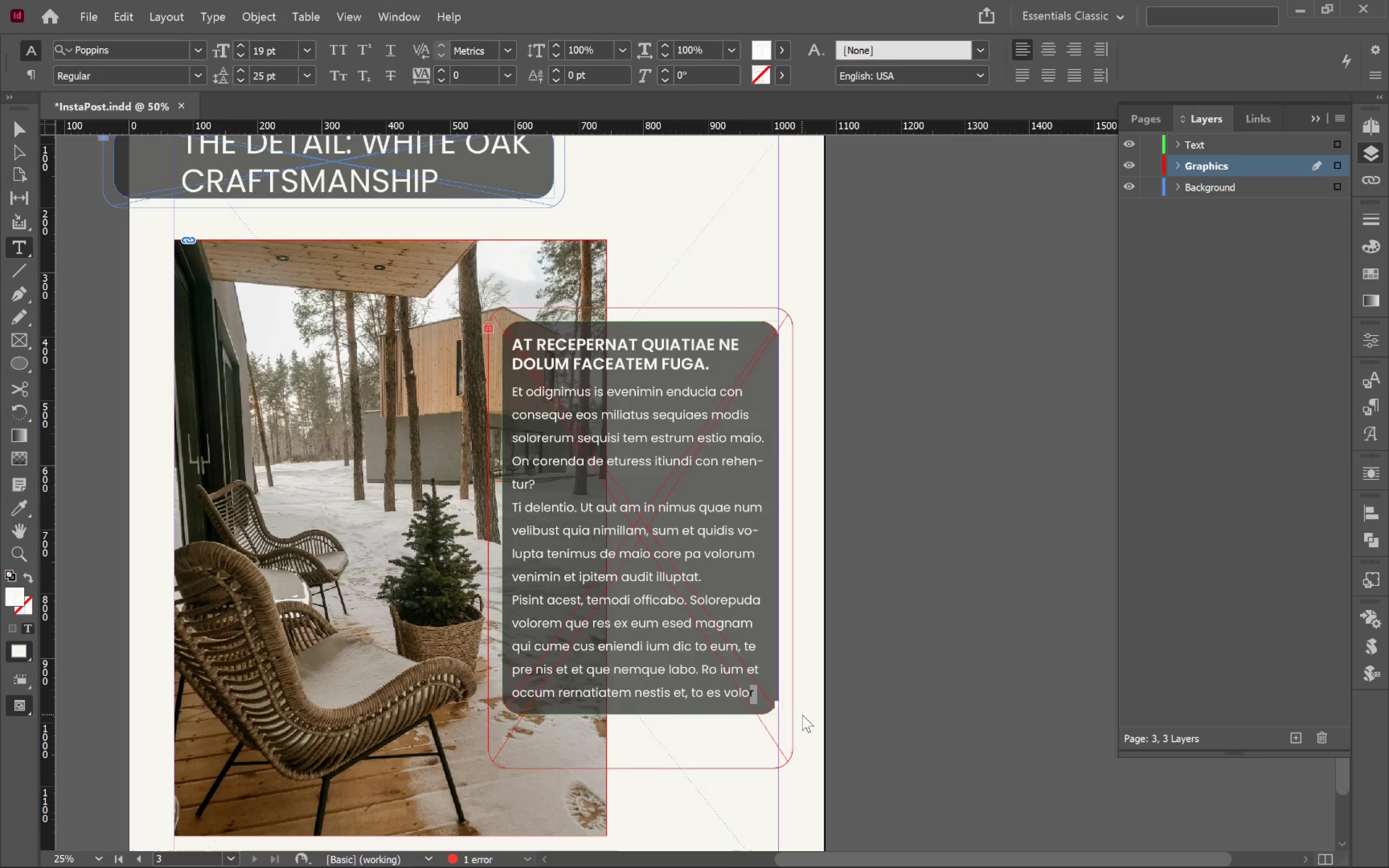 
key(Shift+ArrowDown)
 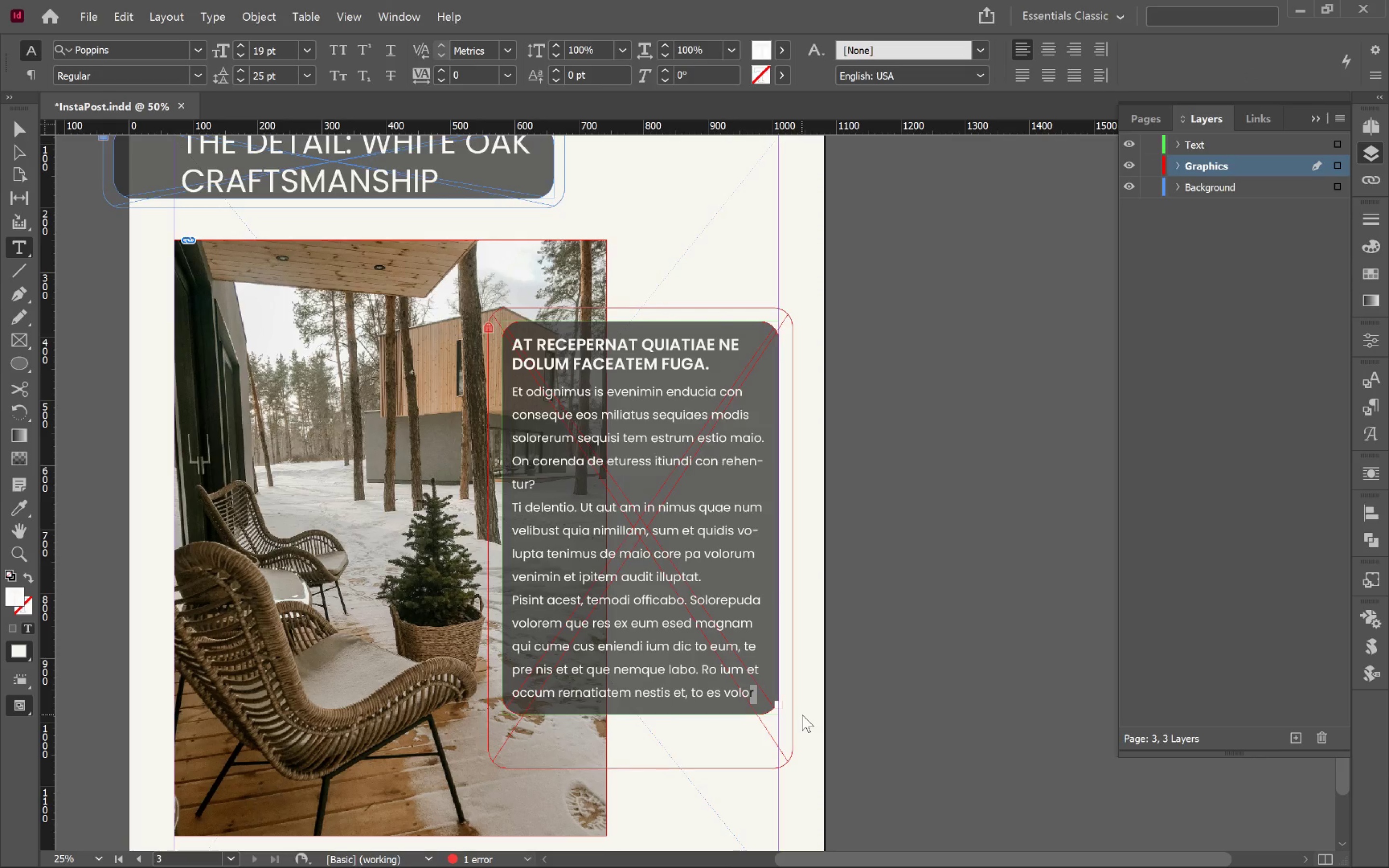 
key(Shift+ArrowDown)
 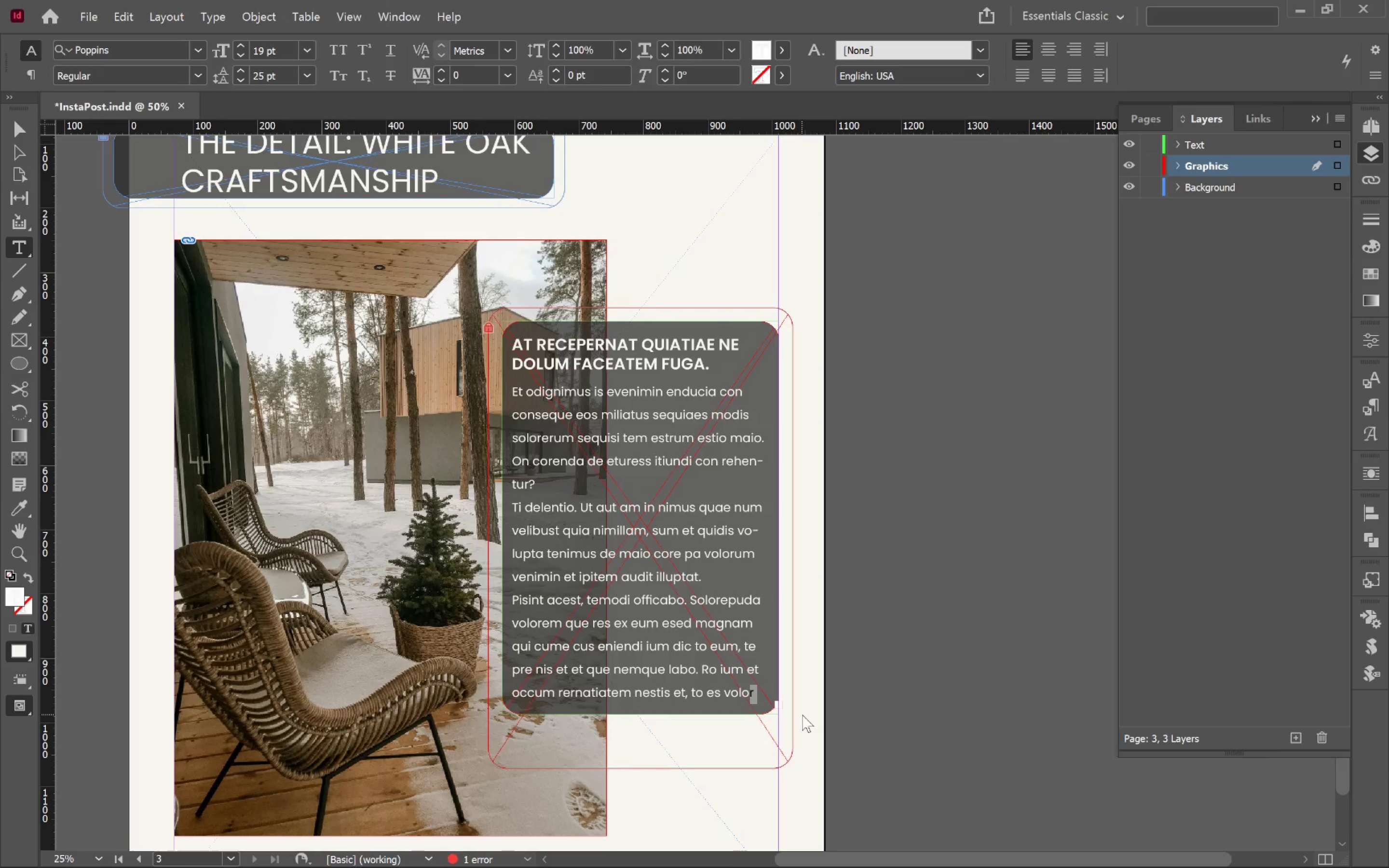 
key(Shift+ArrowDown)
 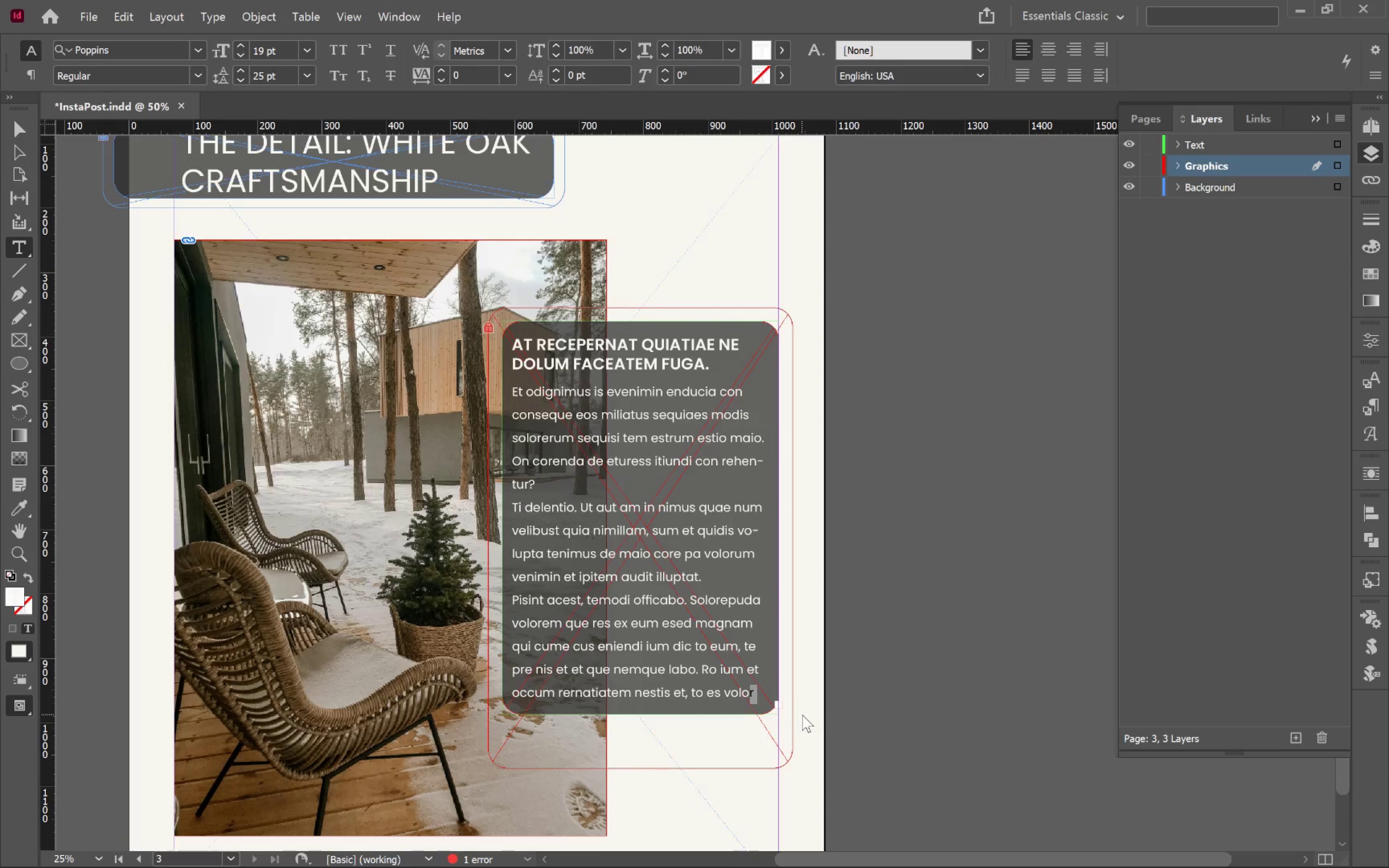 
key(Shift+ArrowDown)
 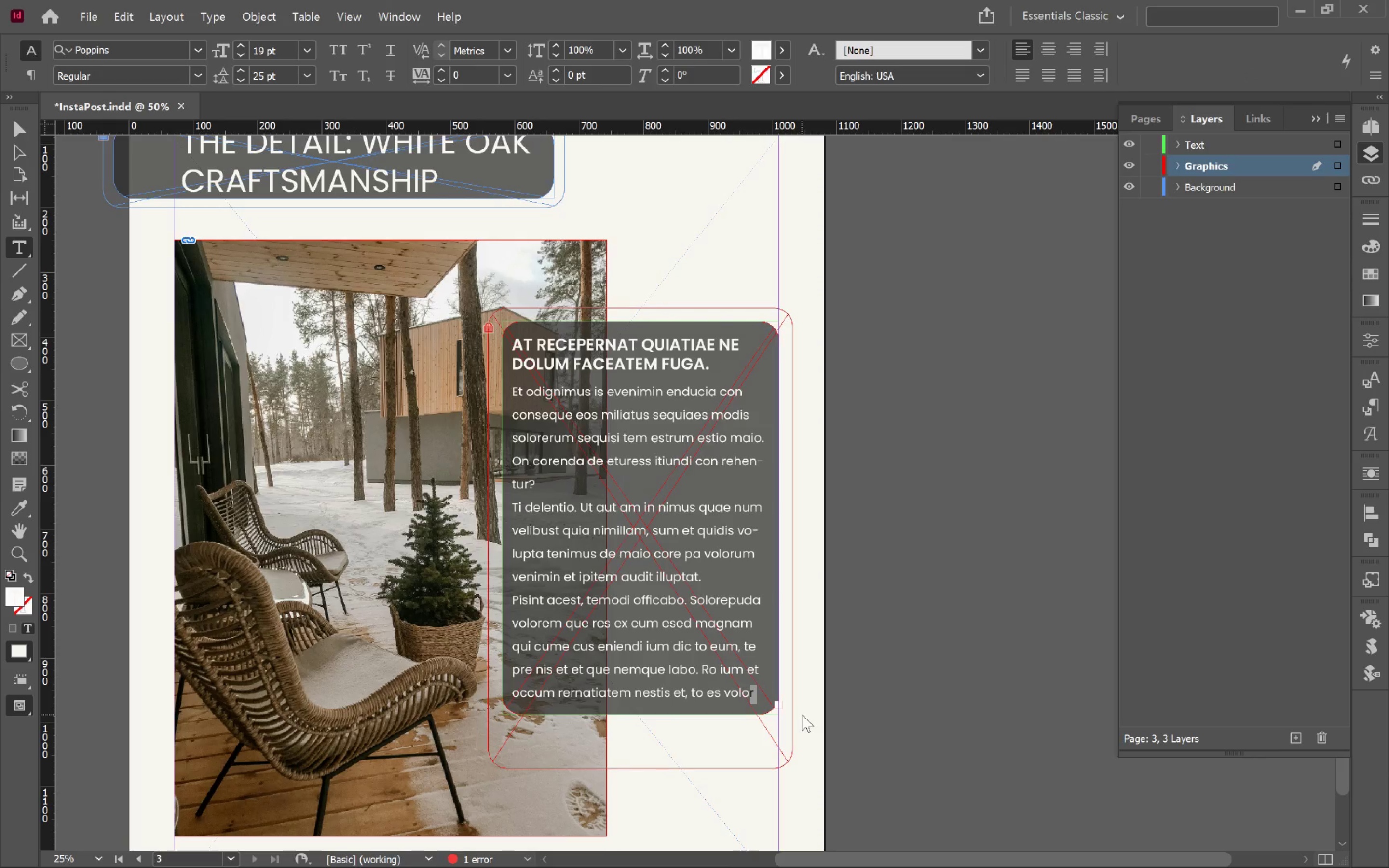 
key(Shift+ArrowDown)
 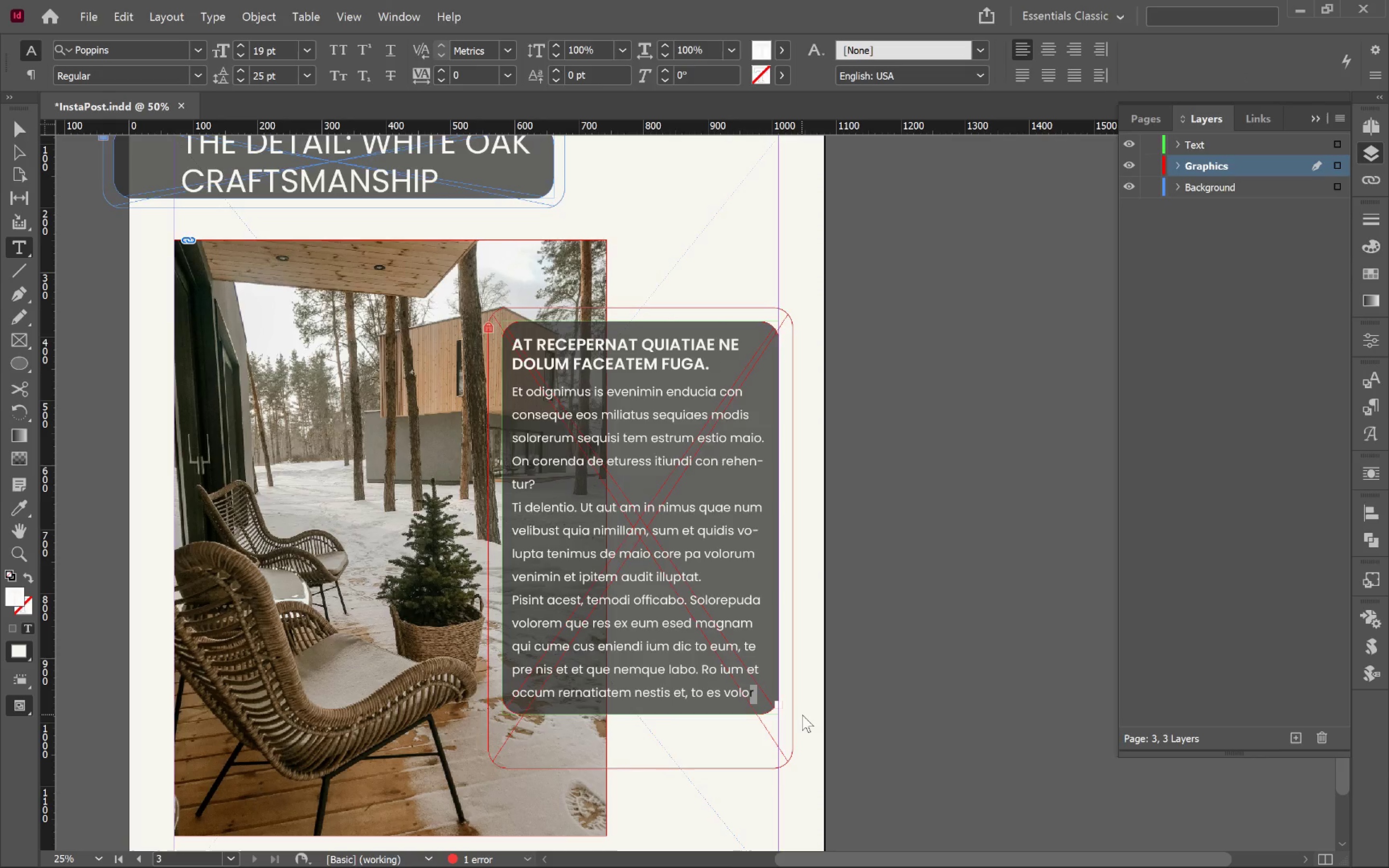 
key(Shift+ArrowDown)
 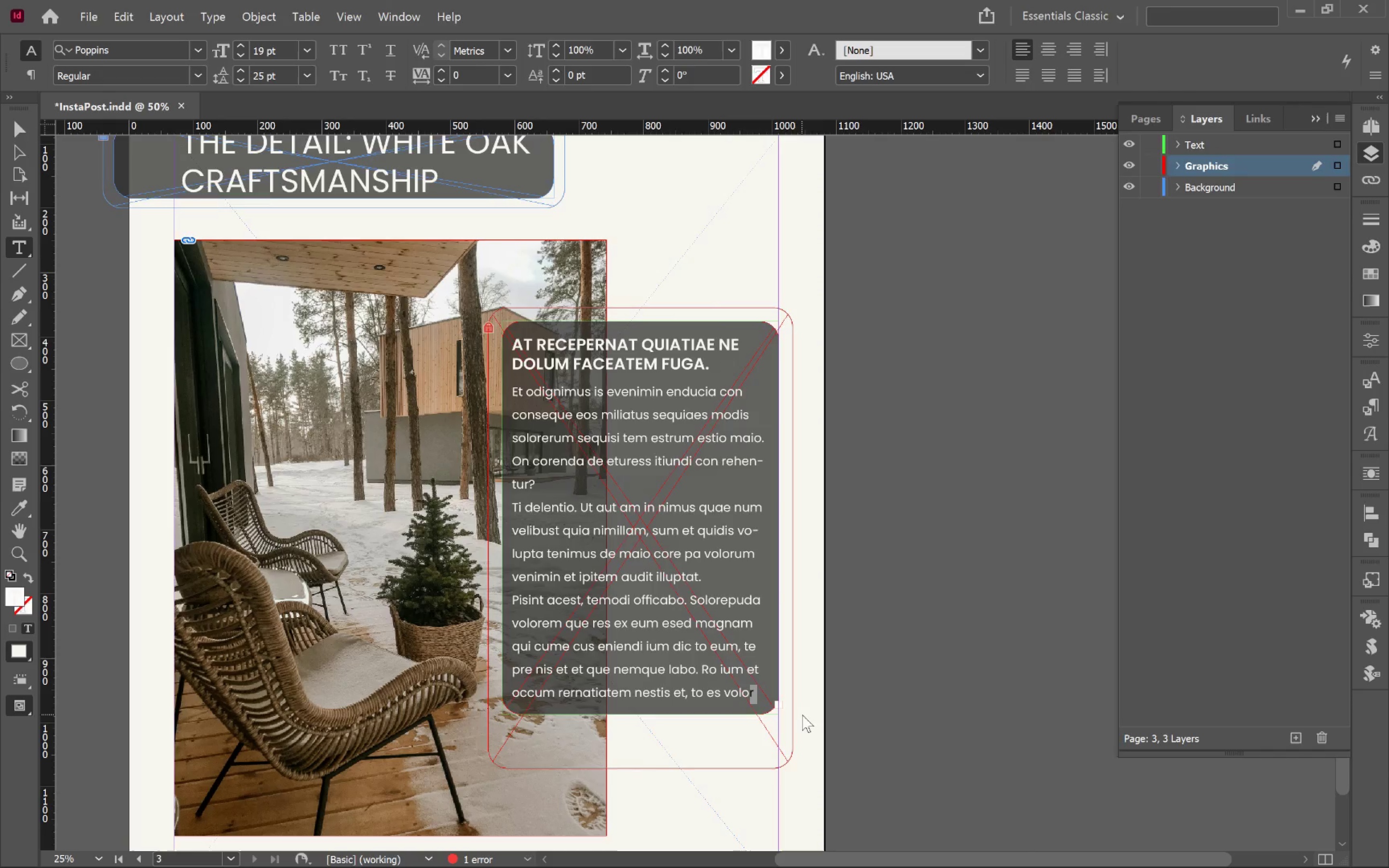 
key(Shift+ArrowDown)
 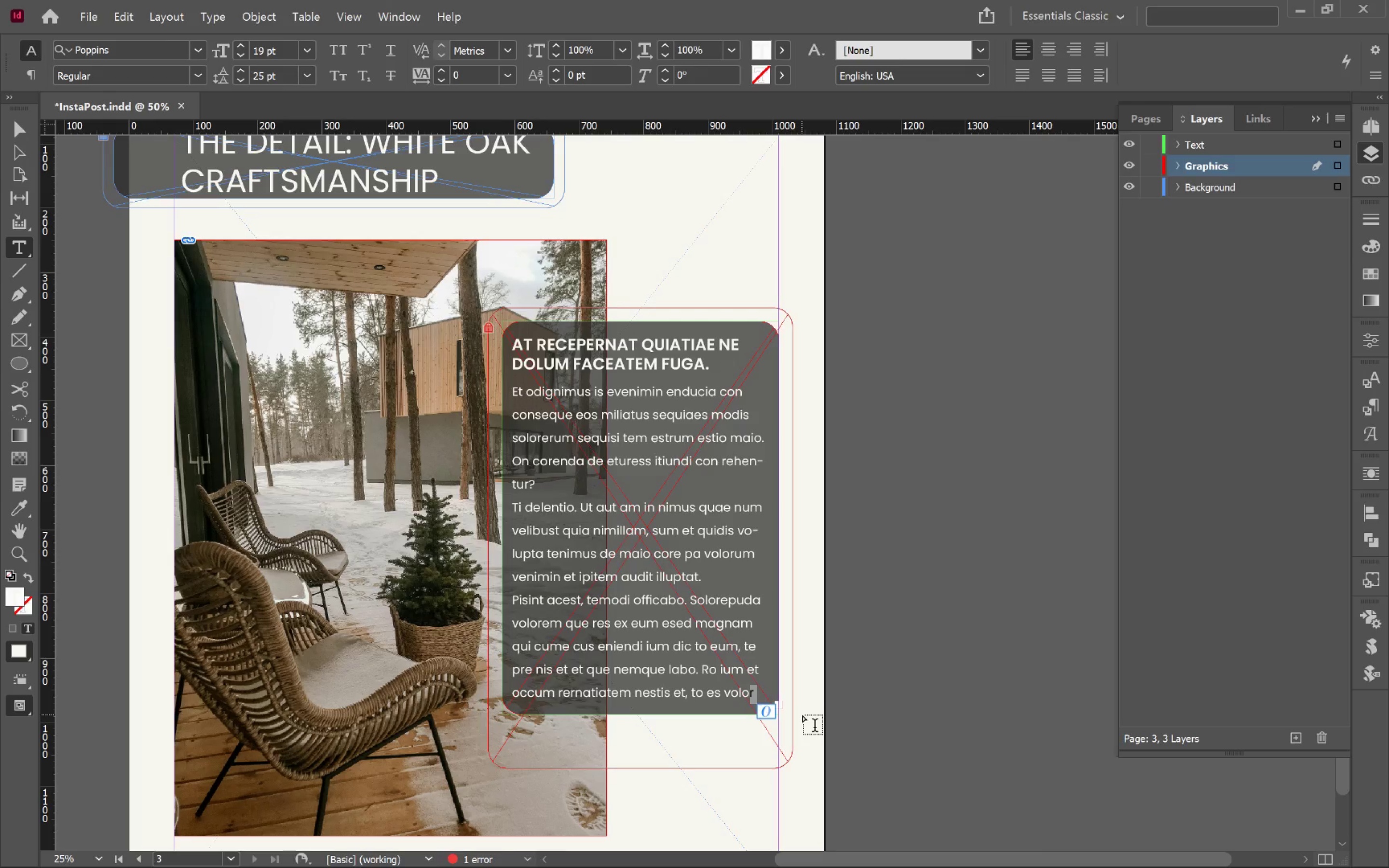 
key(Delete)
 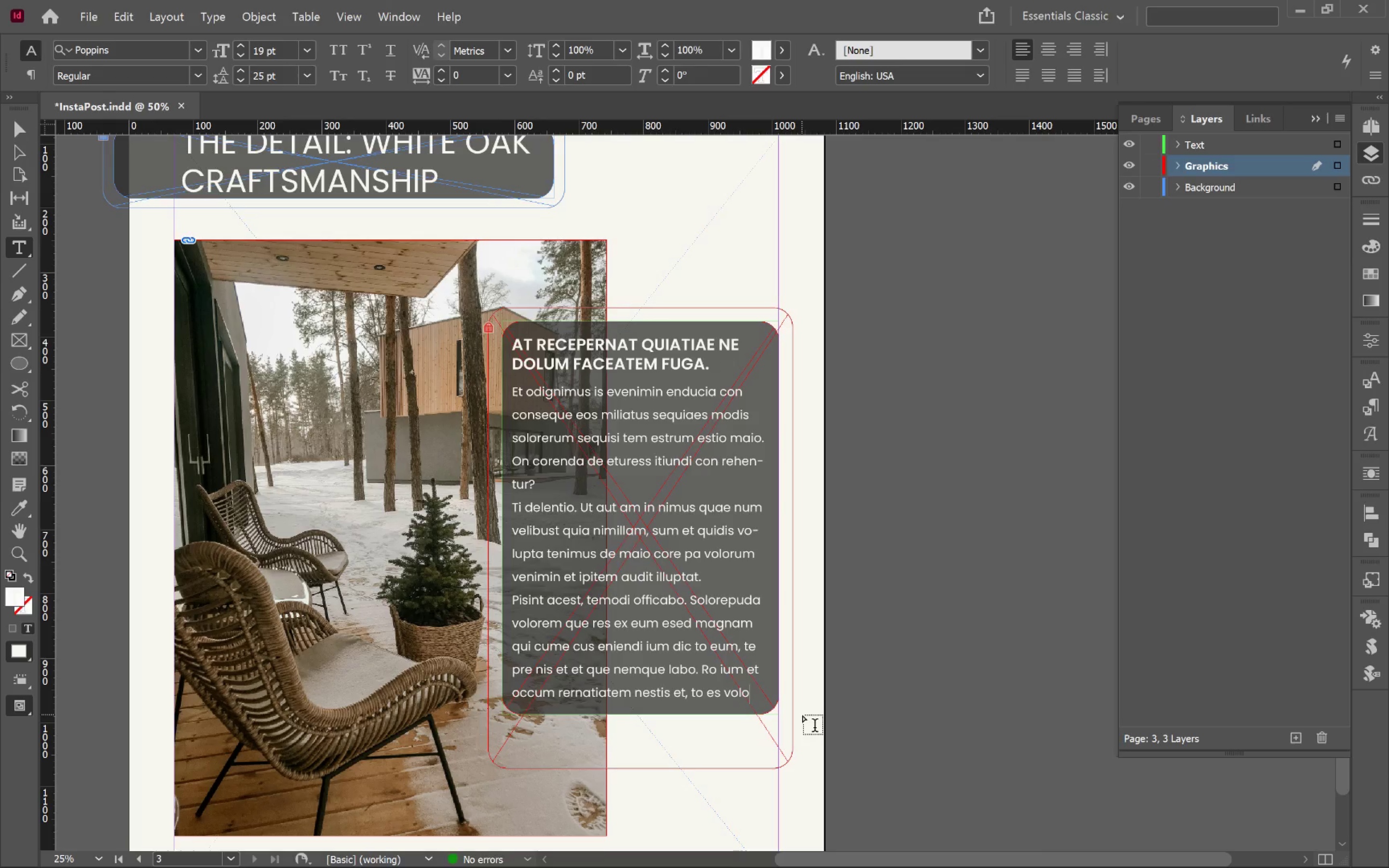 
key(Period)
 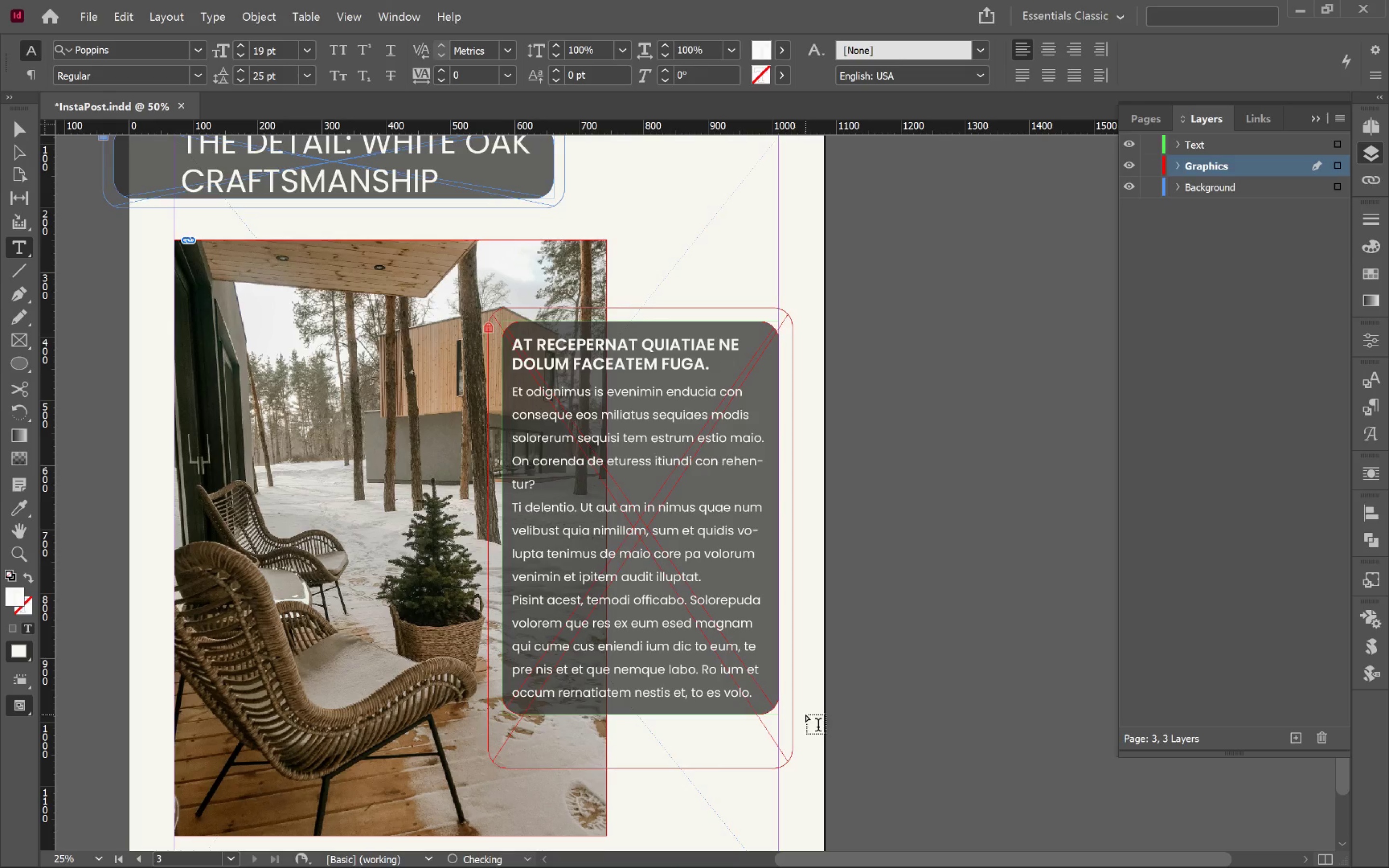 
hold_key(key=ControlLeft, duration=0.56)
left_click([910, 651])
 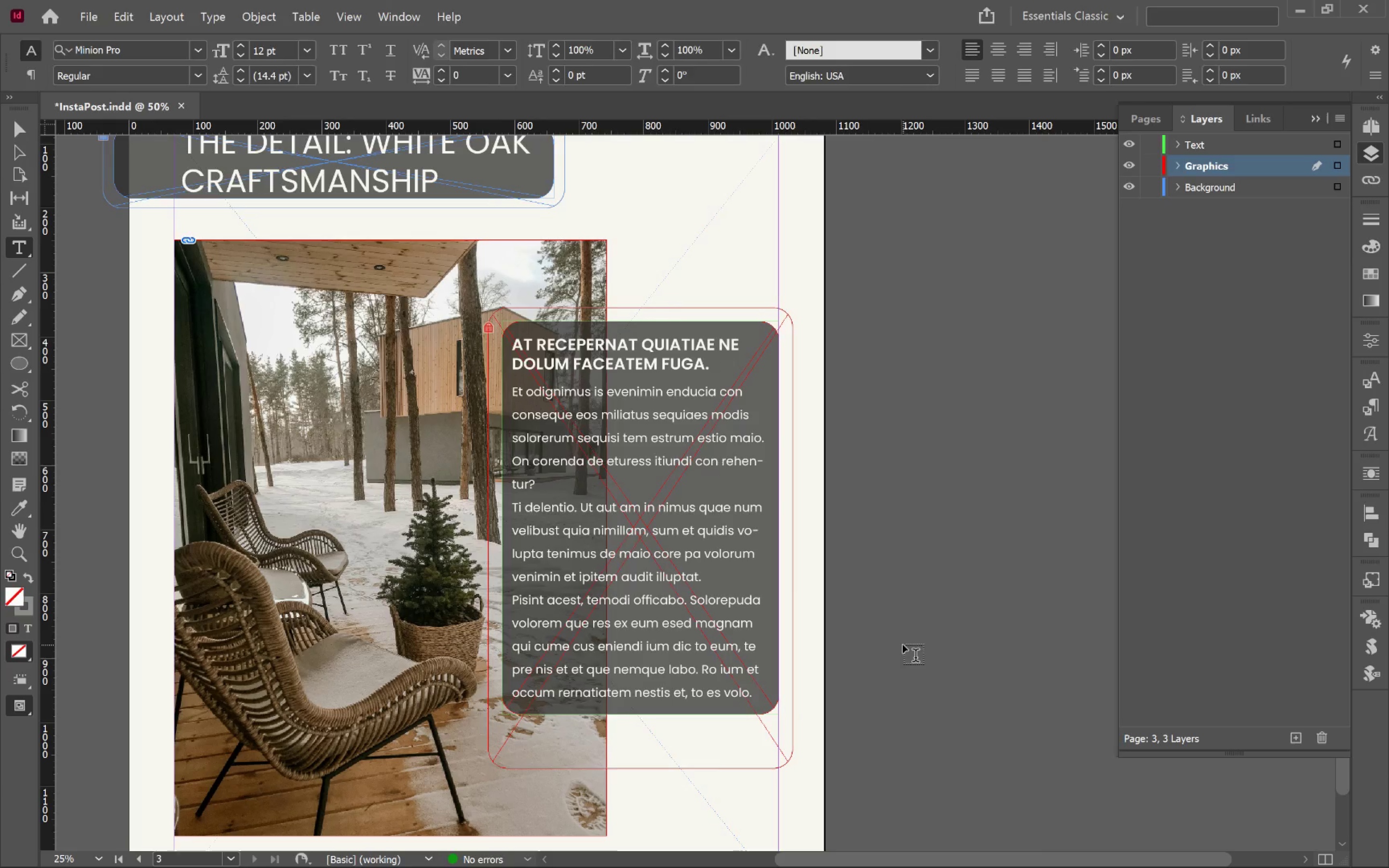 
key(V)
 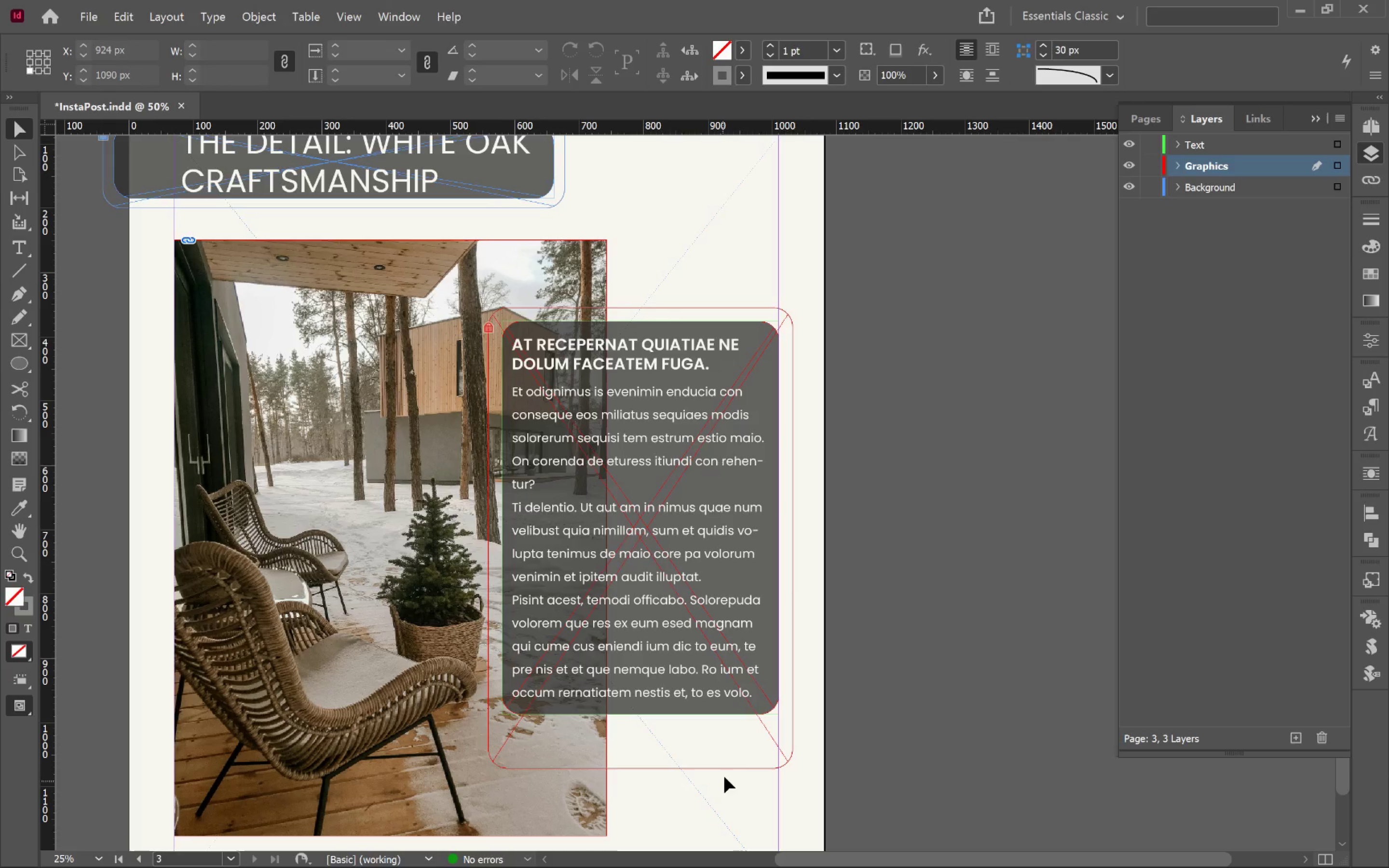 
left_click([726, 771])
 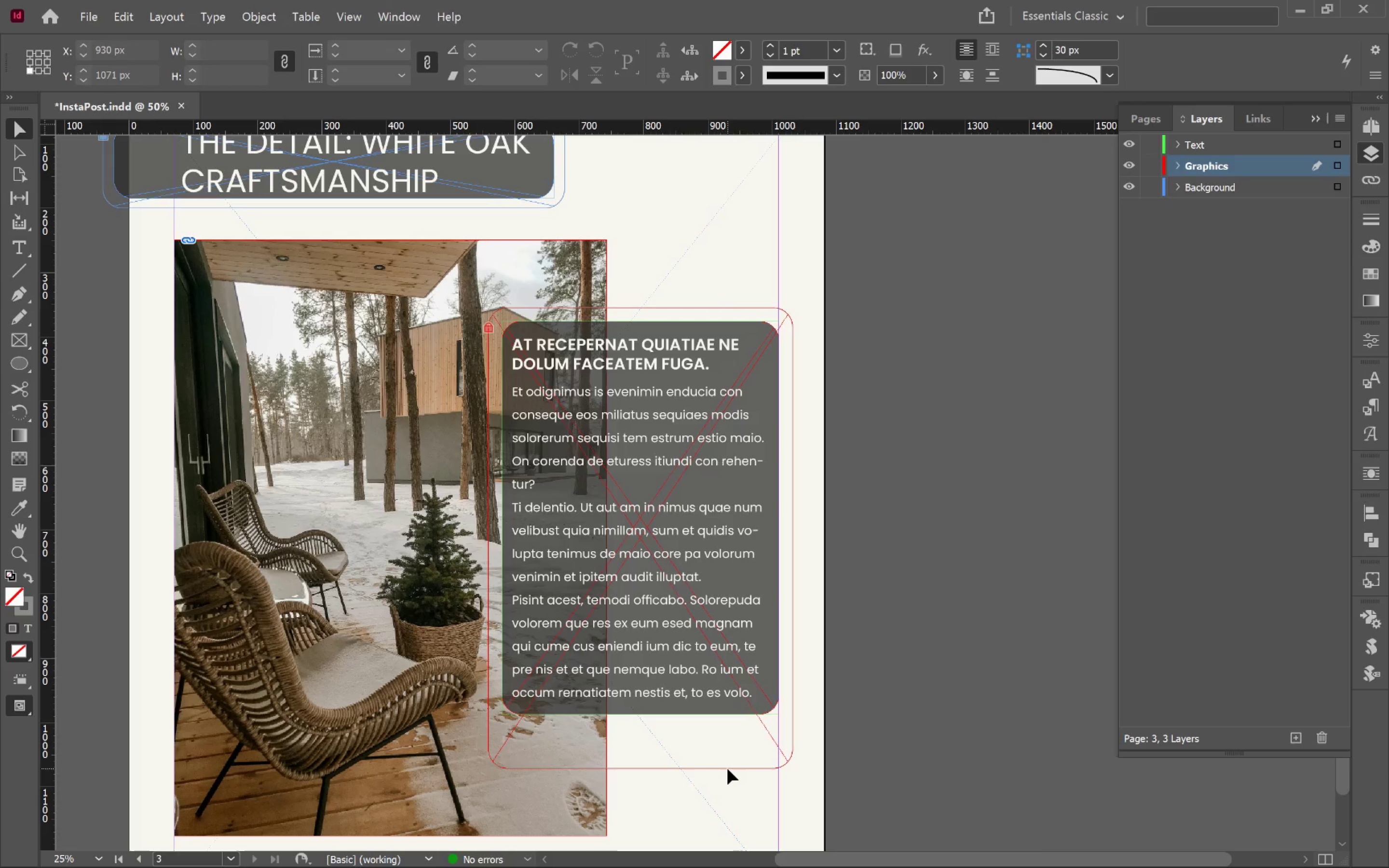 
left_click([728, 769])
 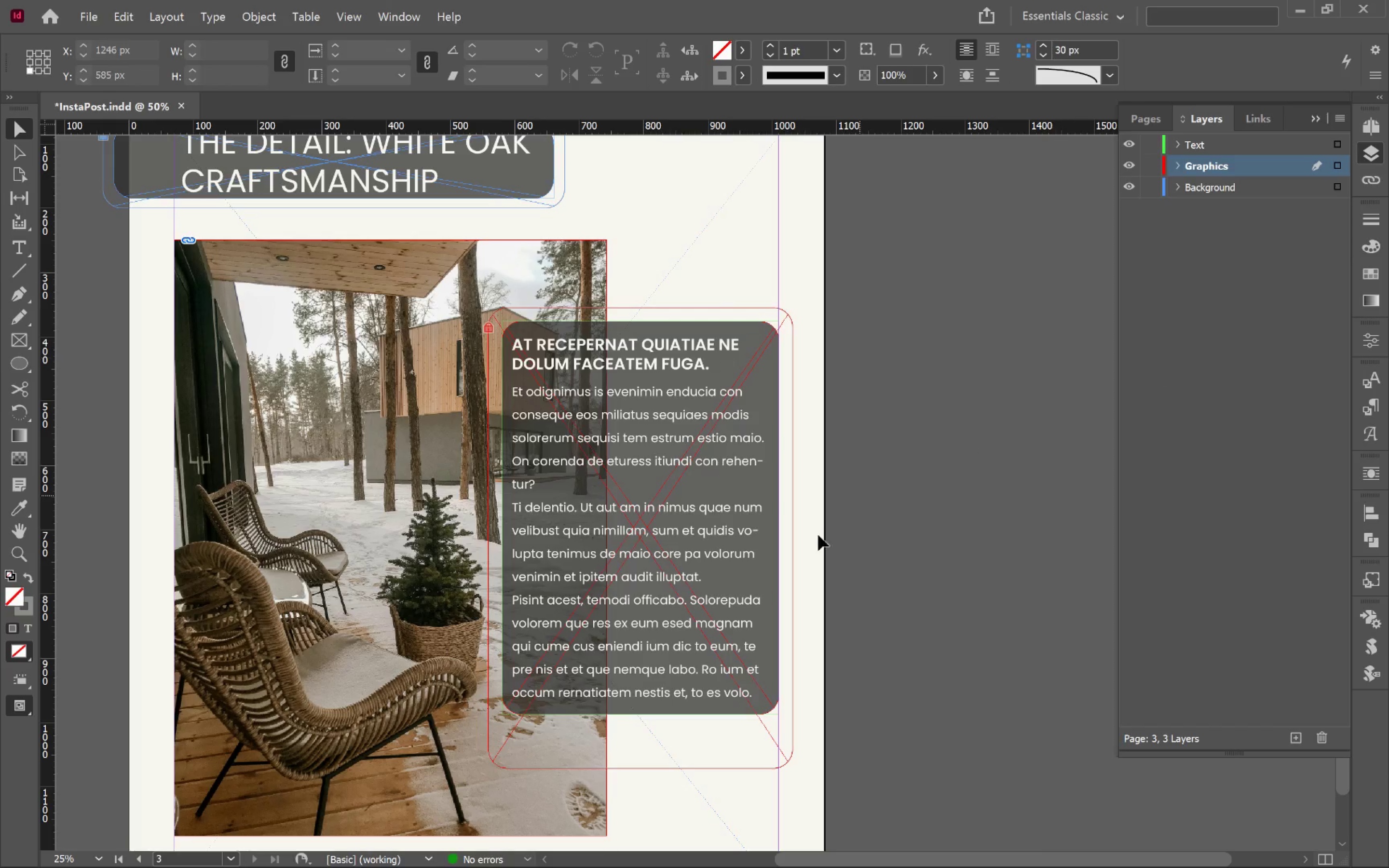 
key(Alt+Control+2)
 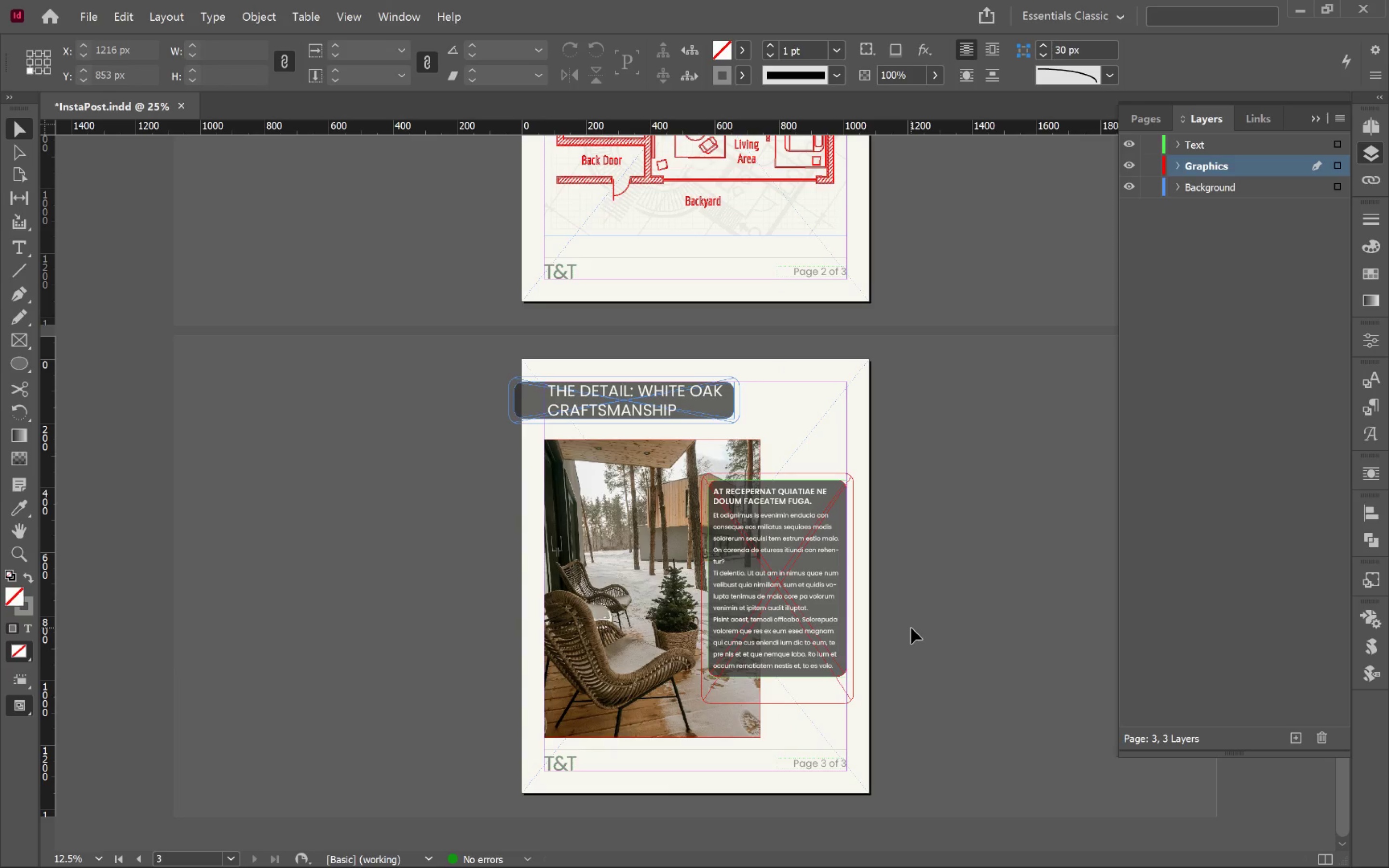 
key(Alt+Control+L)
 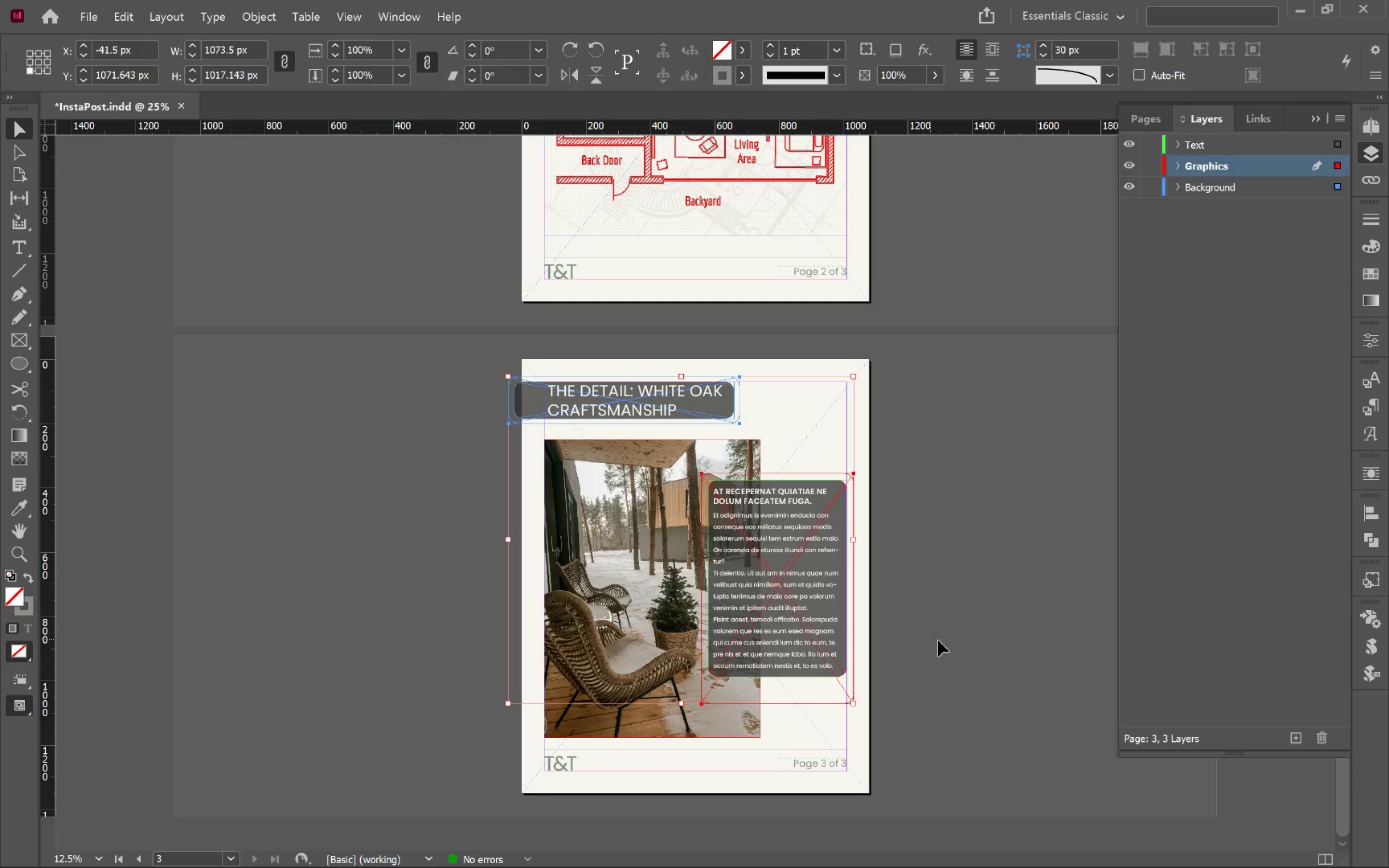 
left_click([944, 641])
 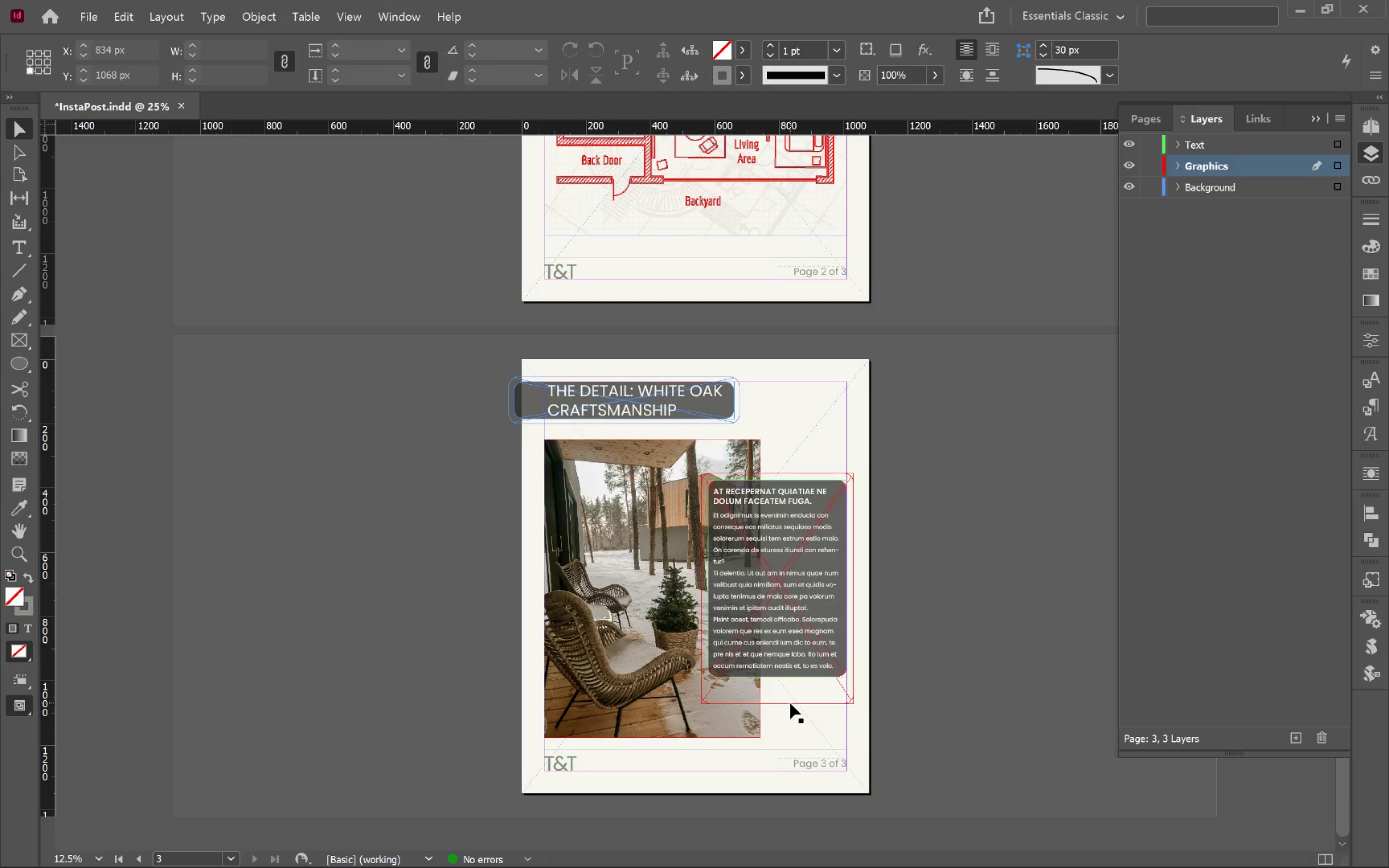 
left_click([789, 697])
 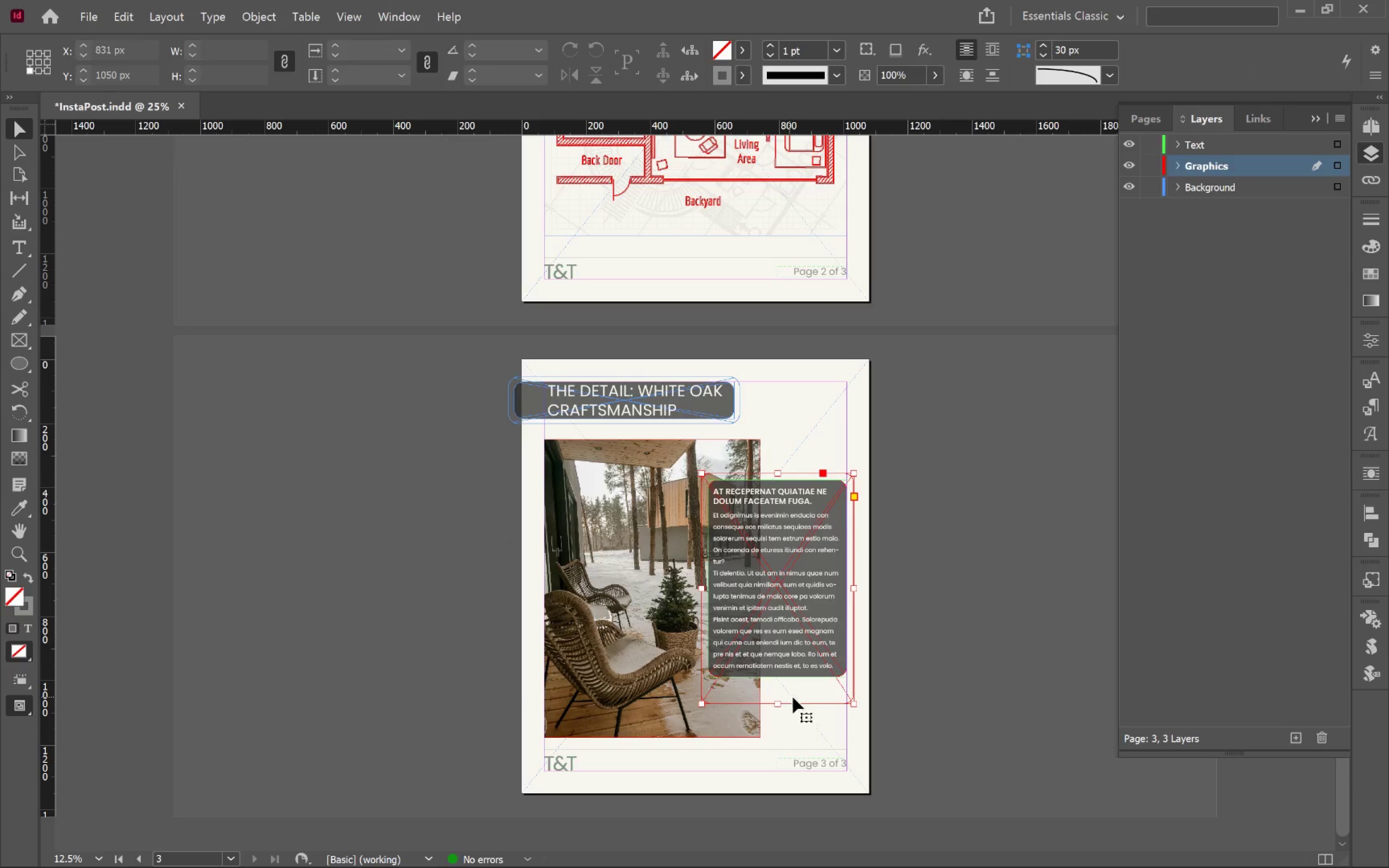 
hold_key(key=AltLeft, duration=0.55)
 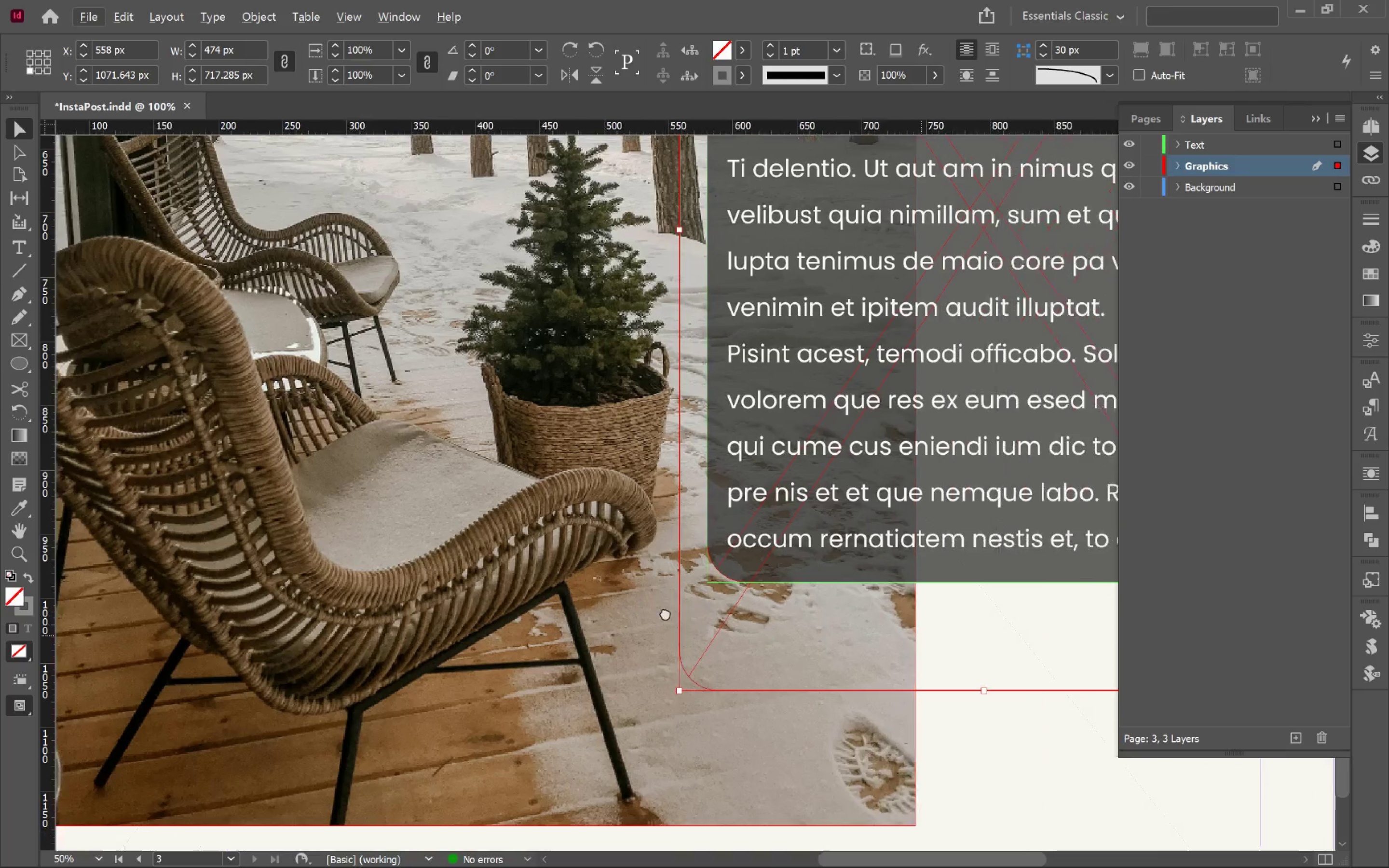 
hold_key(key=Space, duration=1.3)
 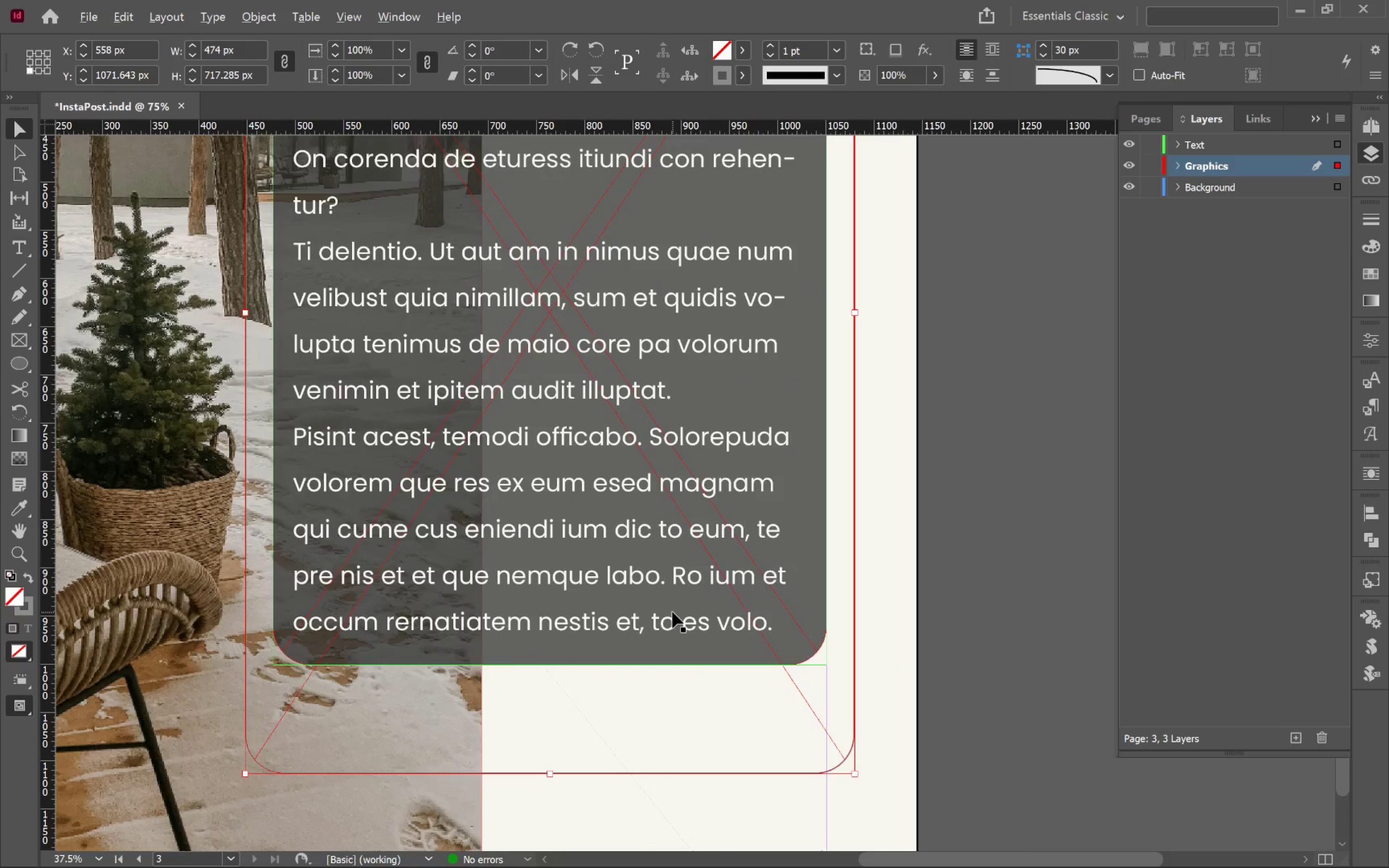 
scroll: coordinate [808, 702], scroll_direction: up, amount: 3.0